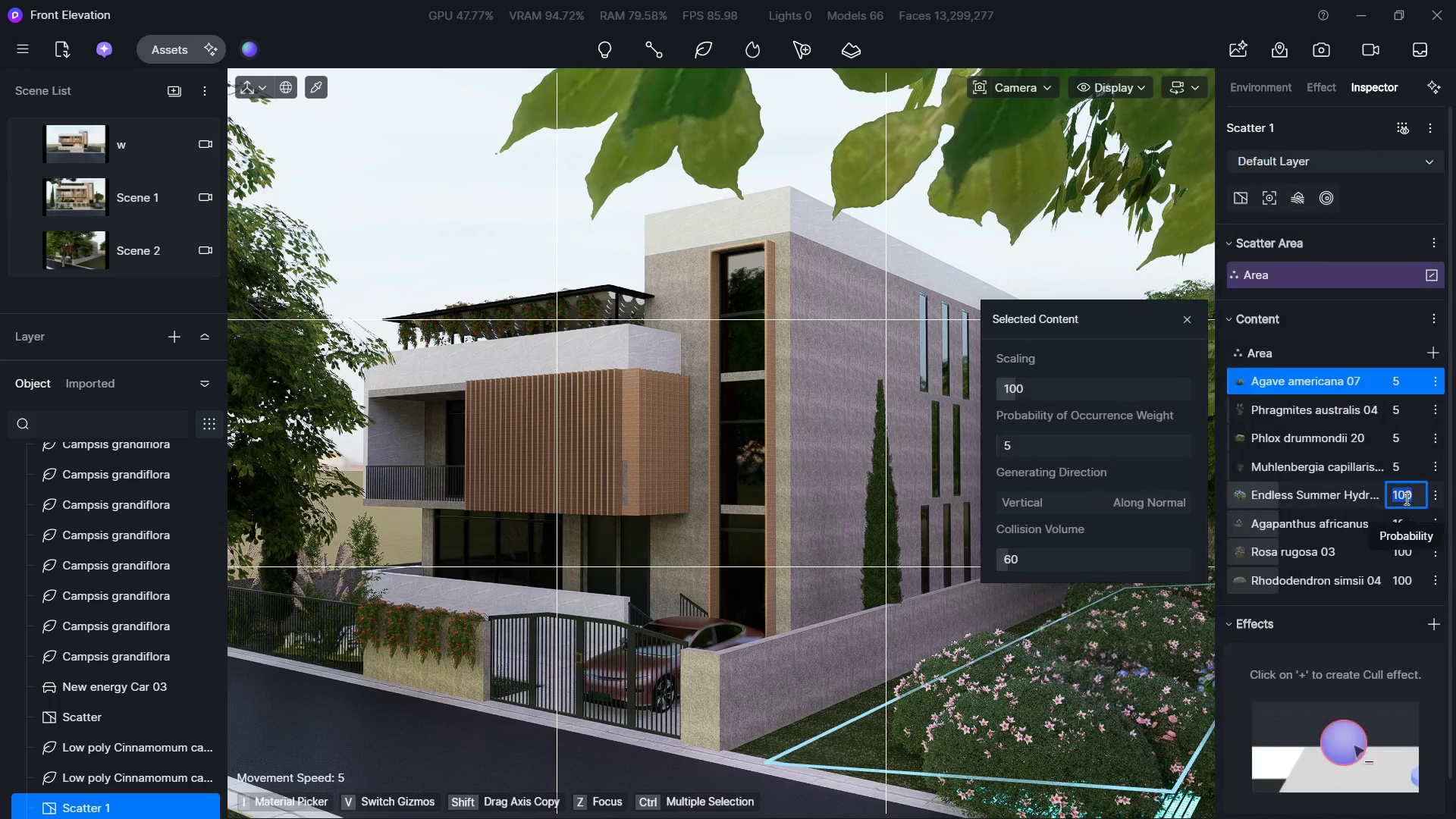 
key(Numpad5)
 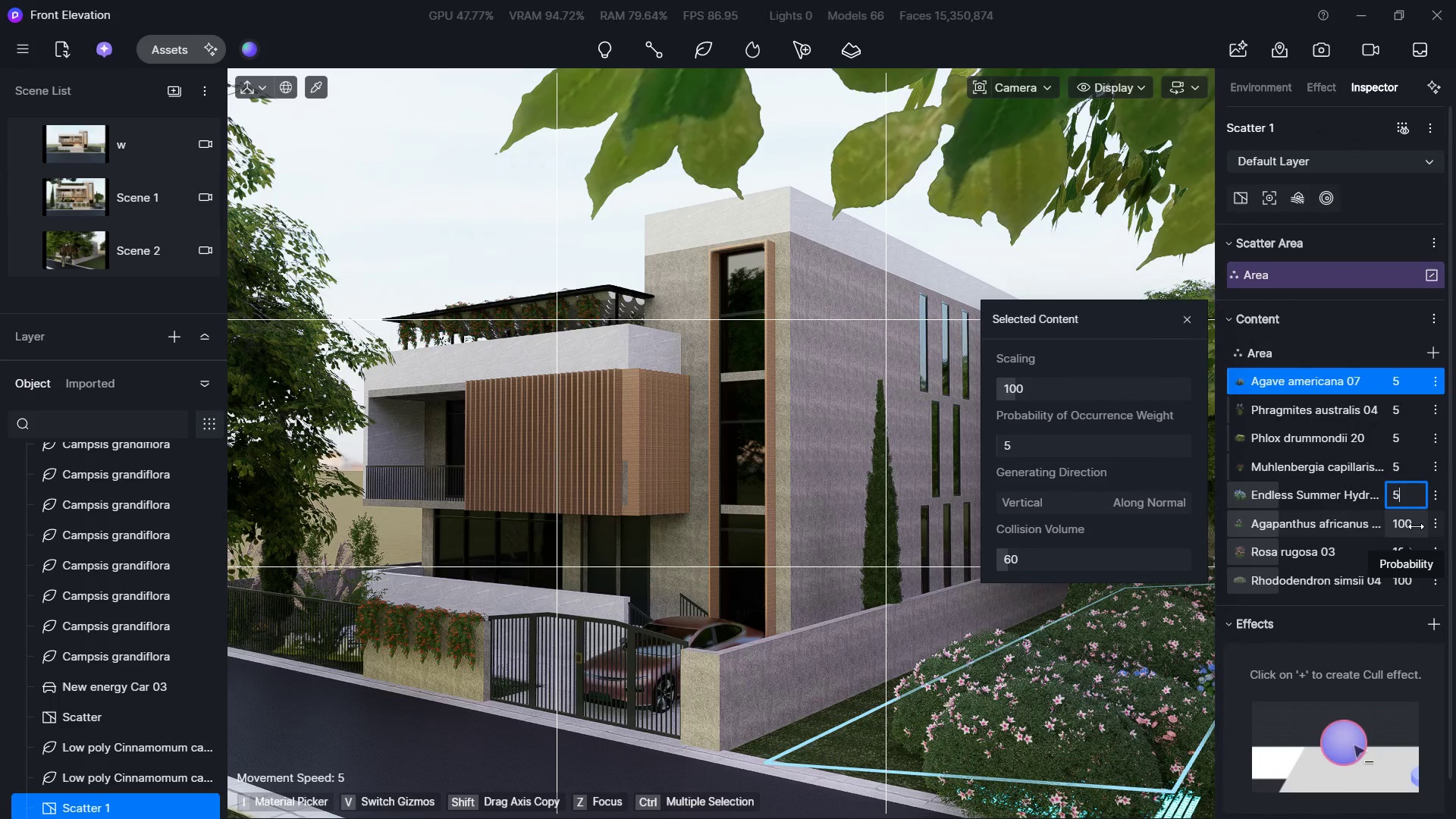 
left_click([1415, 526])
 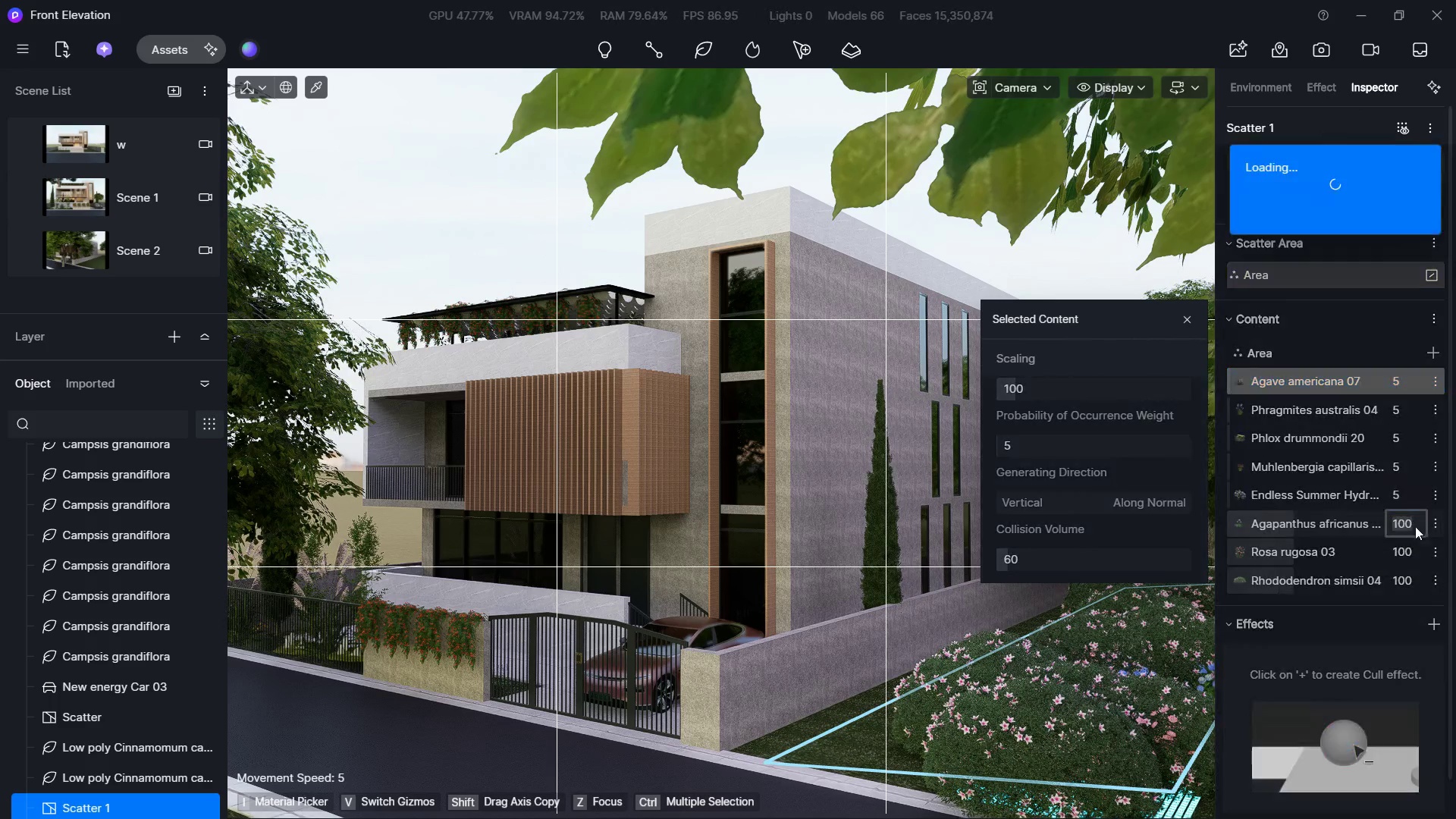 
key(Numpad5)
 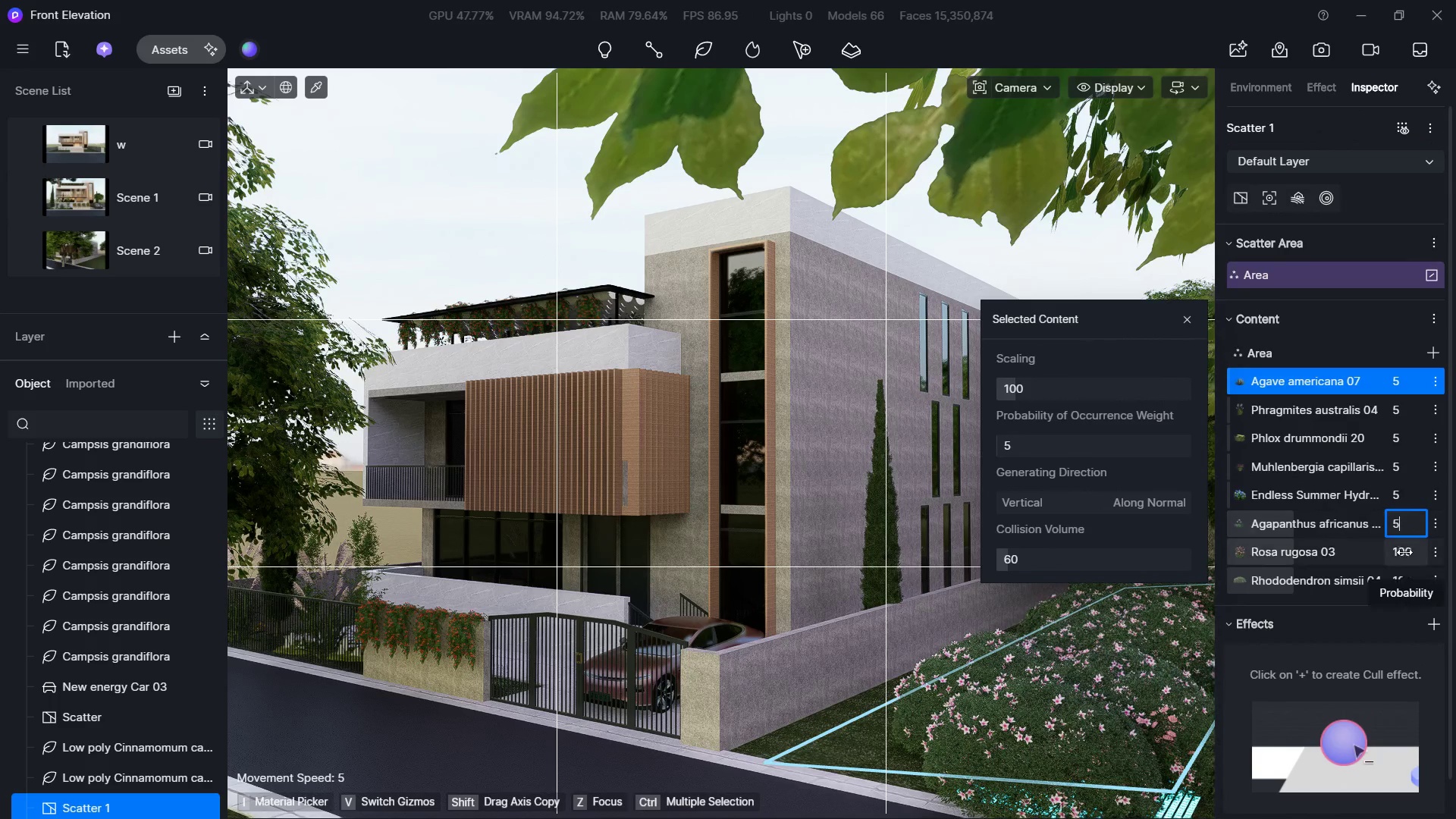 
left_click([1404, 555])
 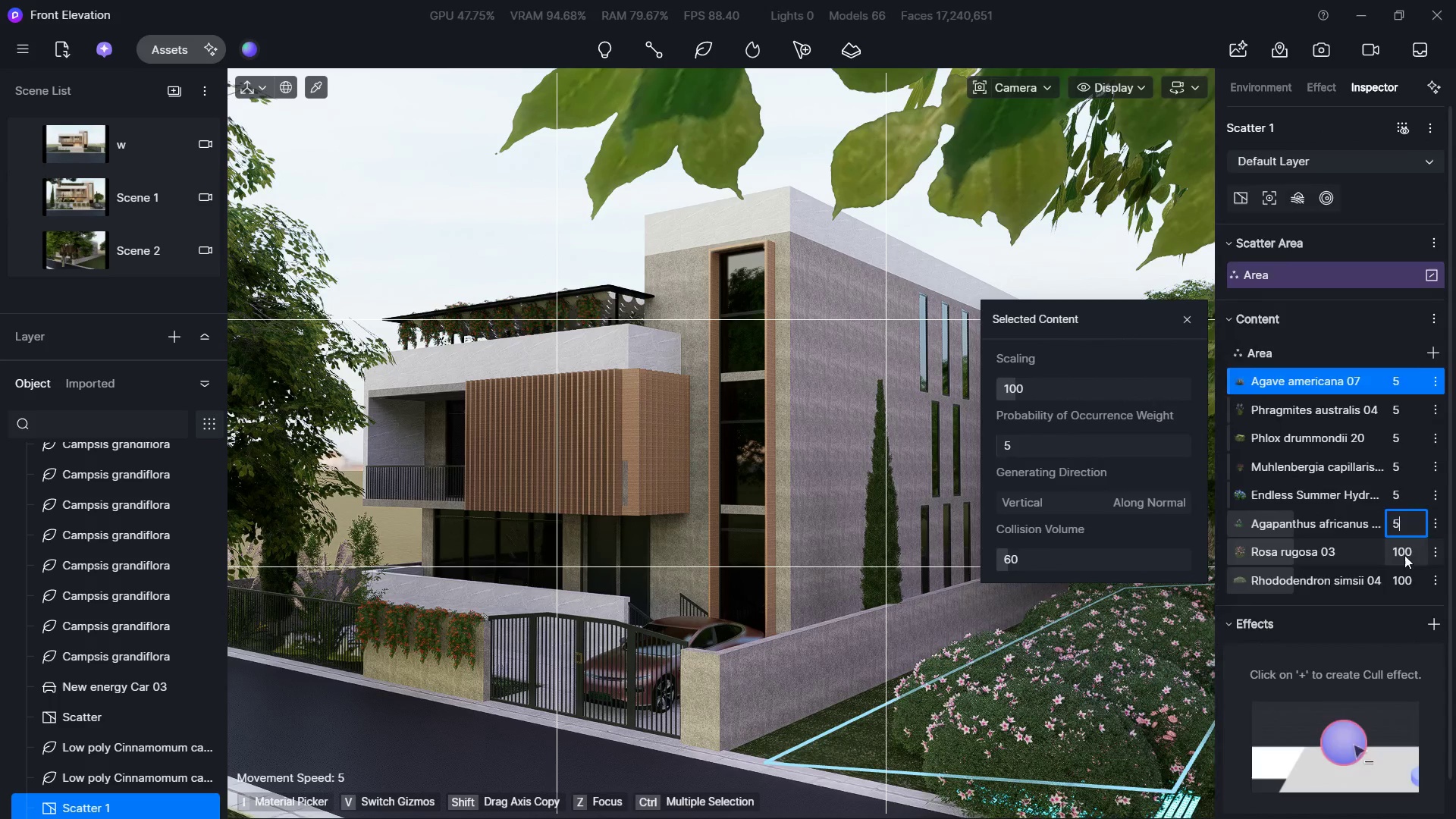 
key(Numpad5)
 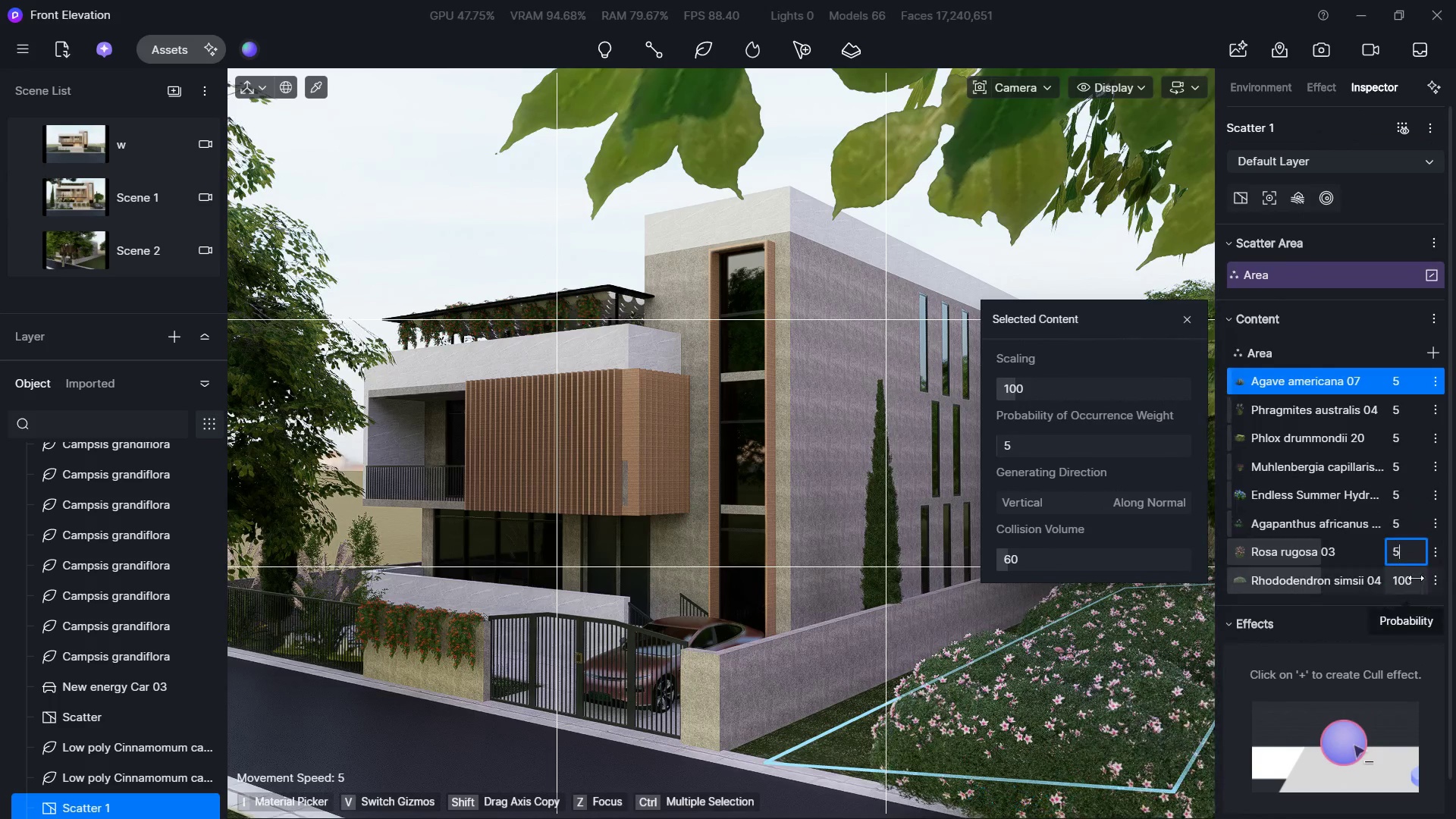 
left_click([1414, 583])
 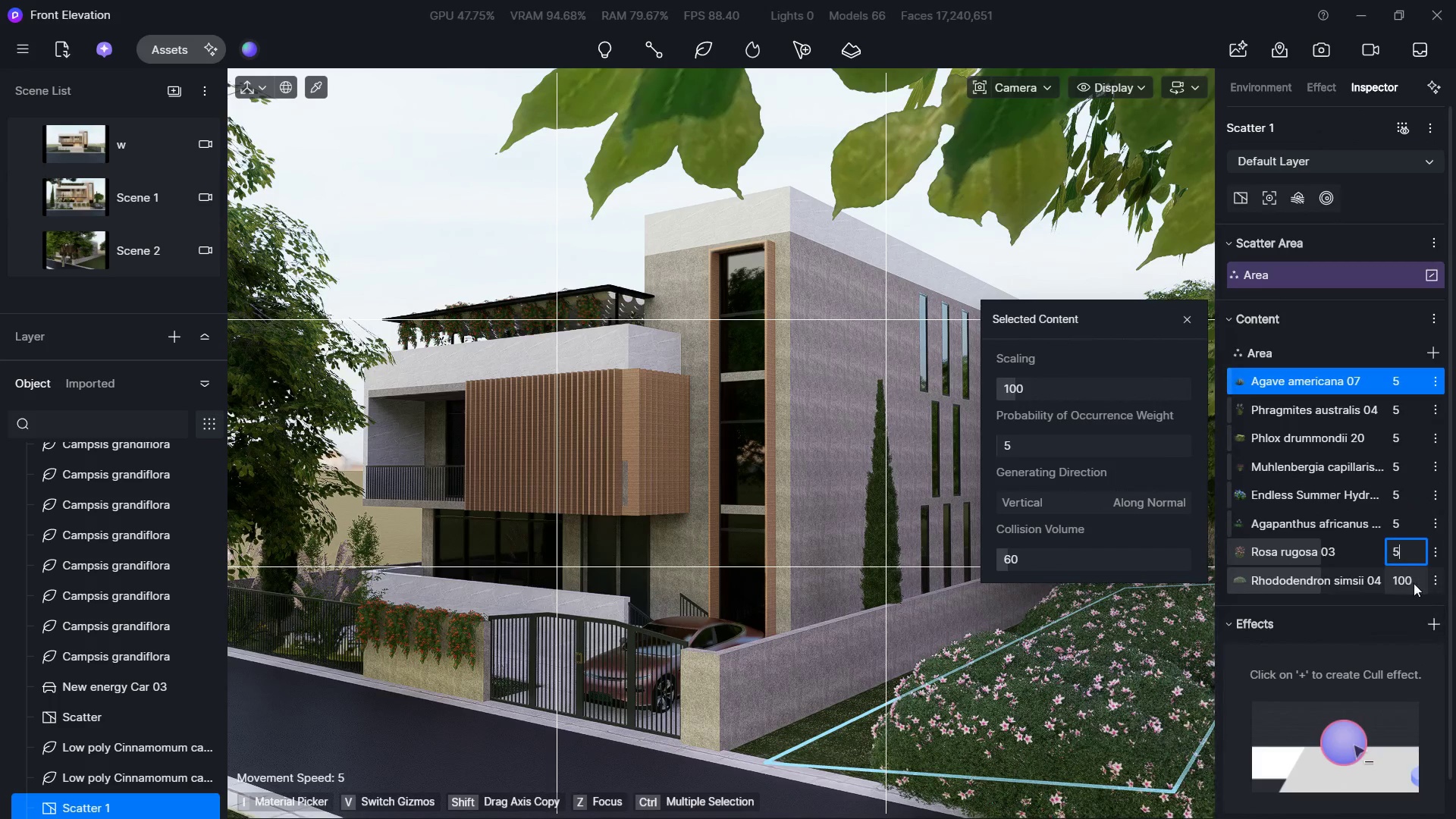 
key(Numpad5)
 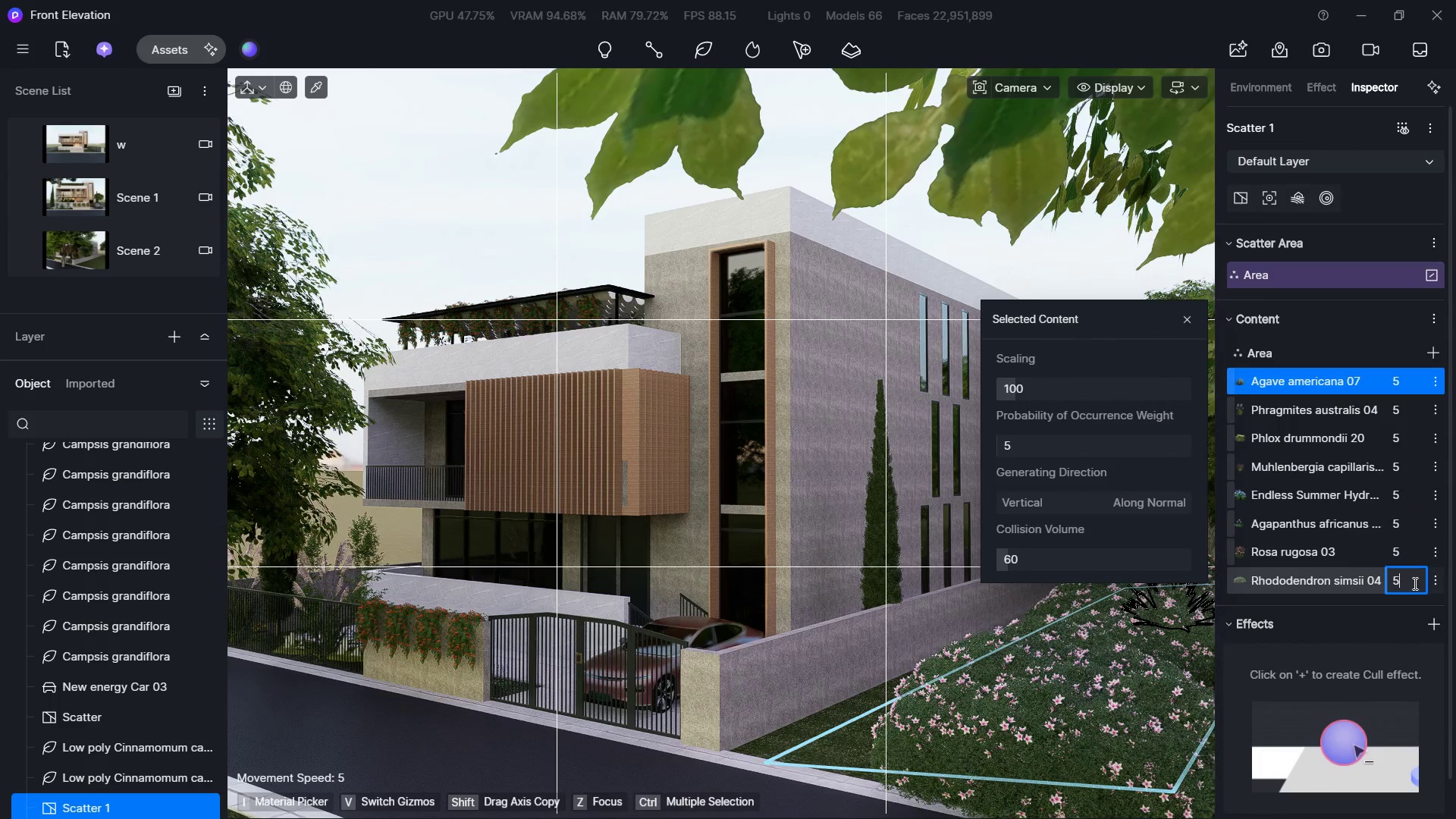 
key(NumpadEnter)
 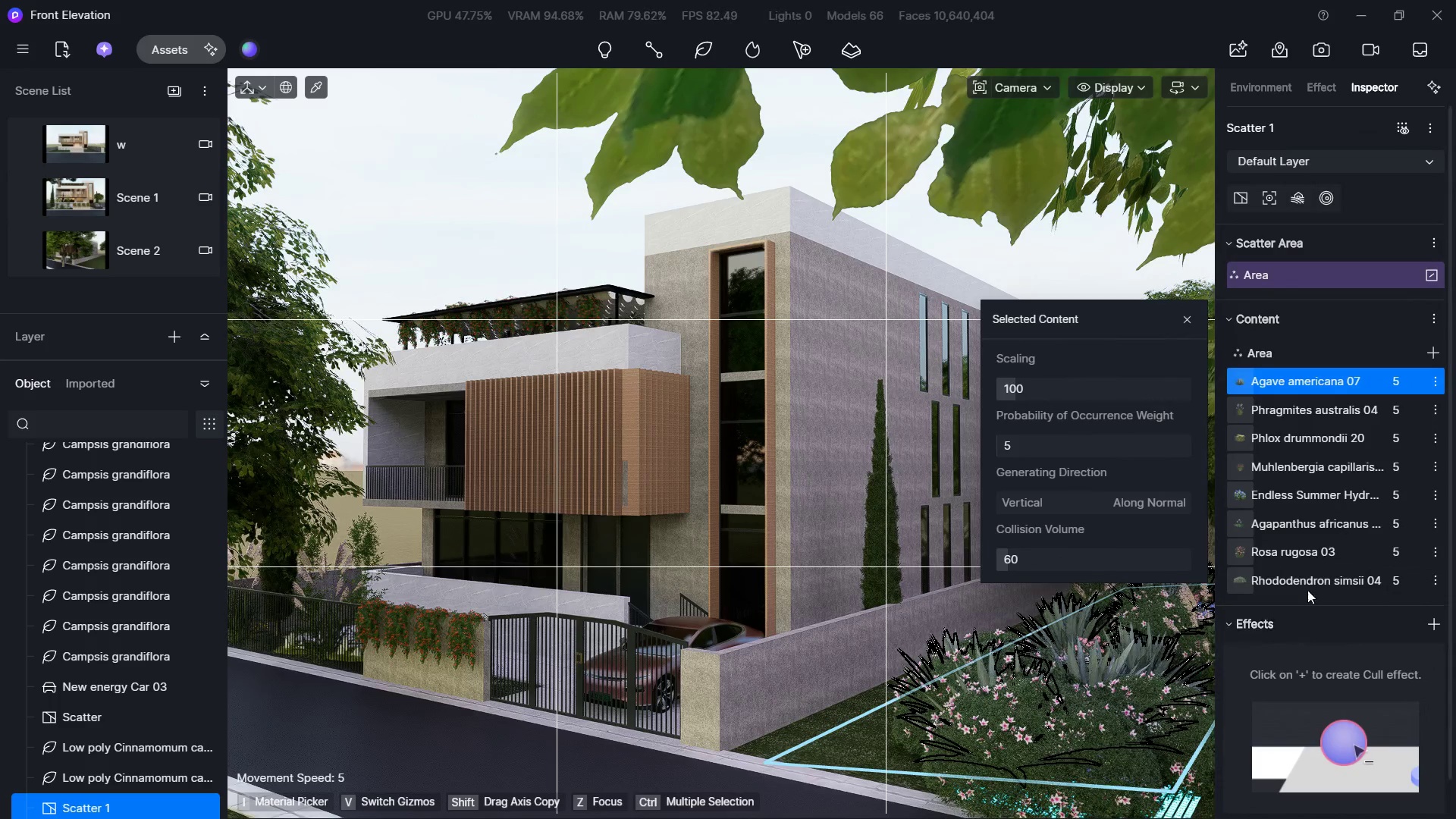 
scroll: coordinate [1344, 551], scroll_direction: none, amount: 0.0
 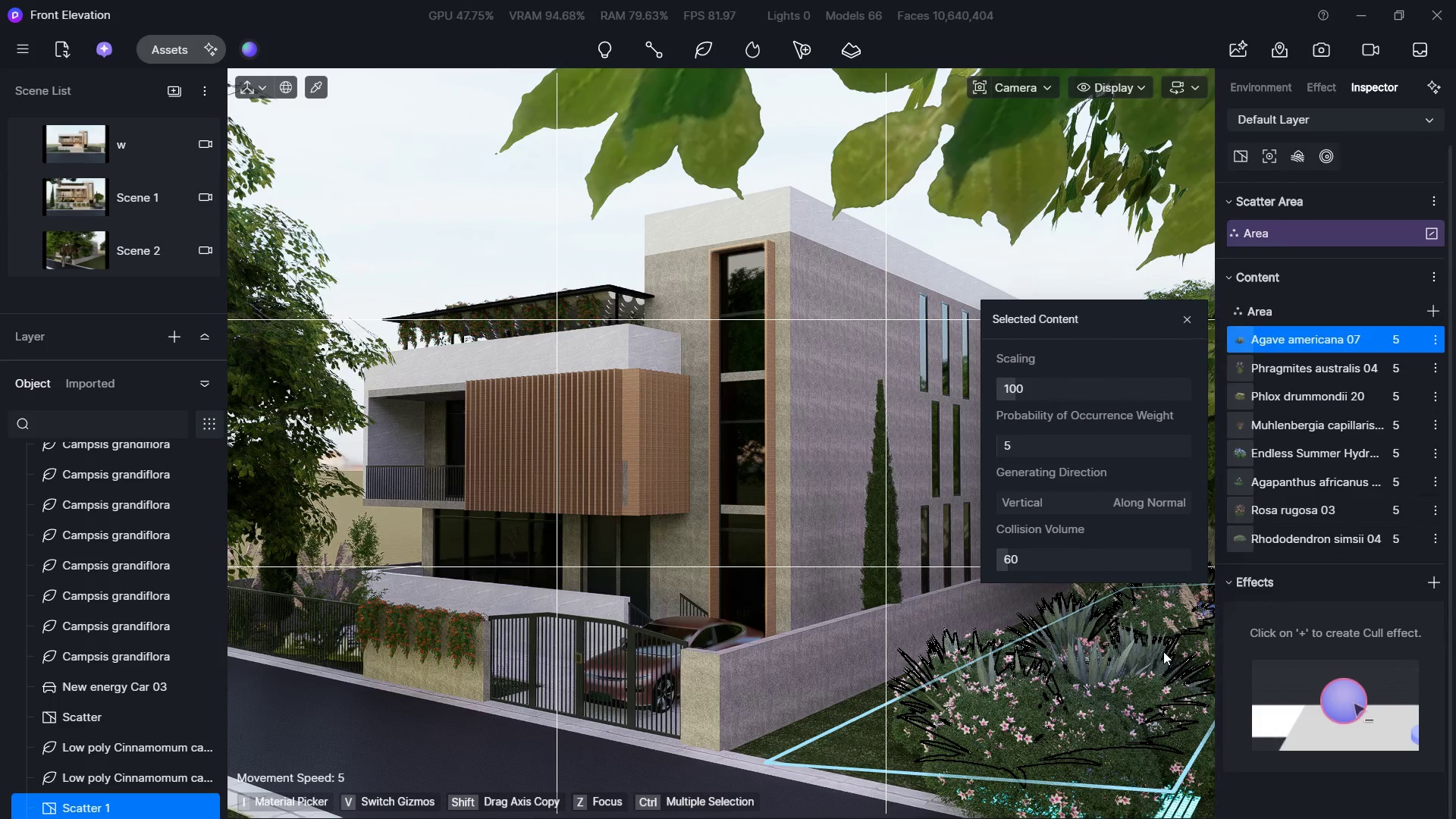 
left_click([1022, 687])
 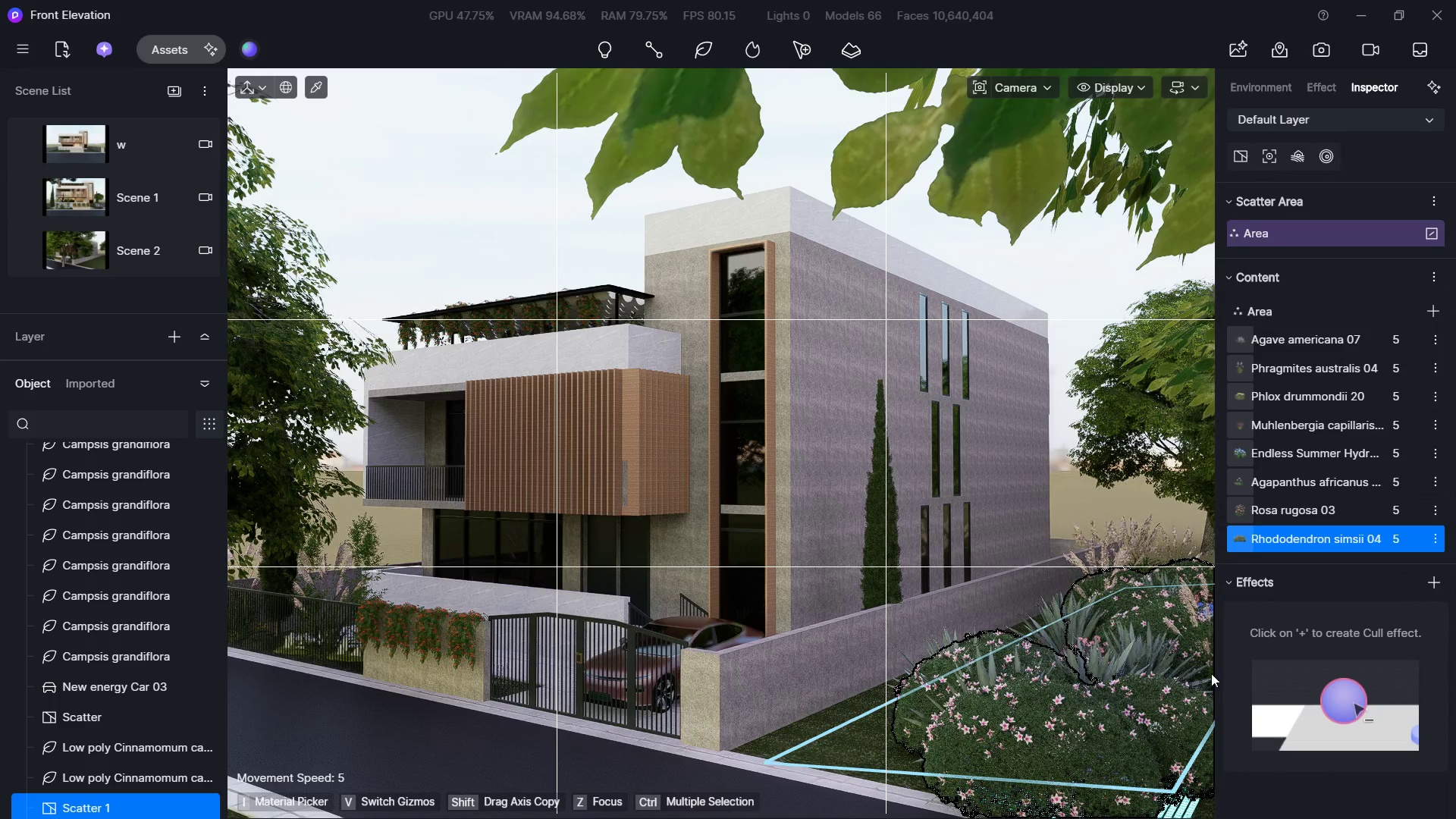 
scroll: coordinate [1291, 479], scroll_direction: none, amount: 0.0
 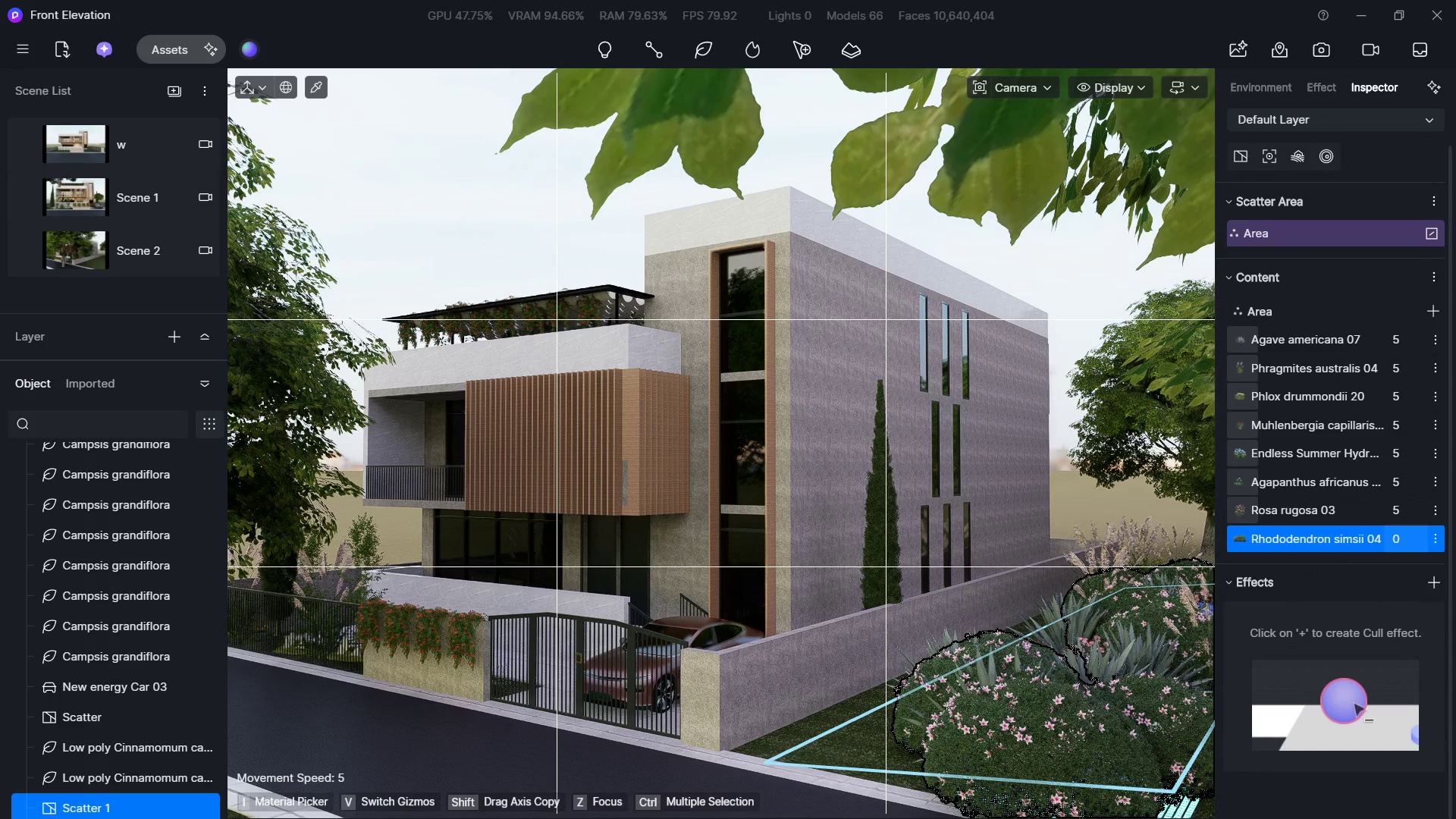 
left_click([1398, 541])
 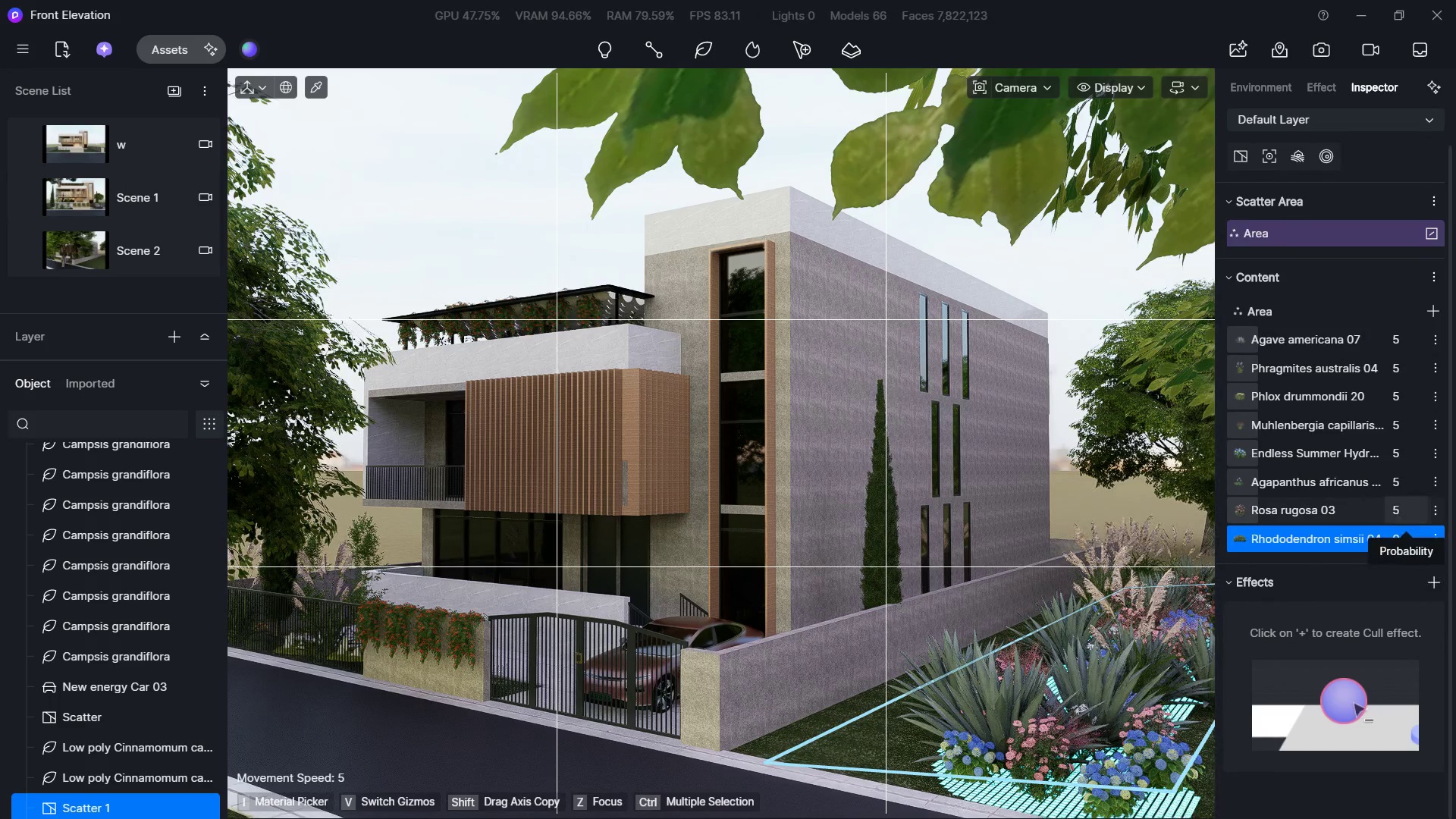 
left_click([1404, 513])
 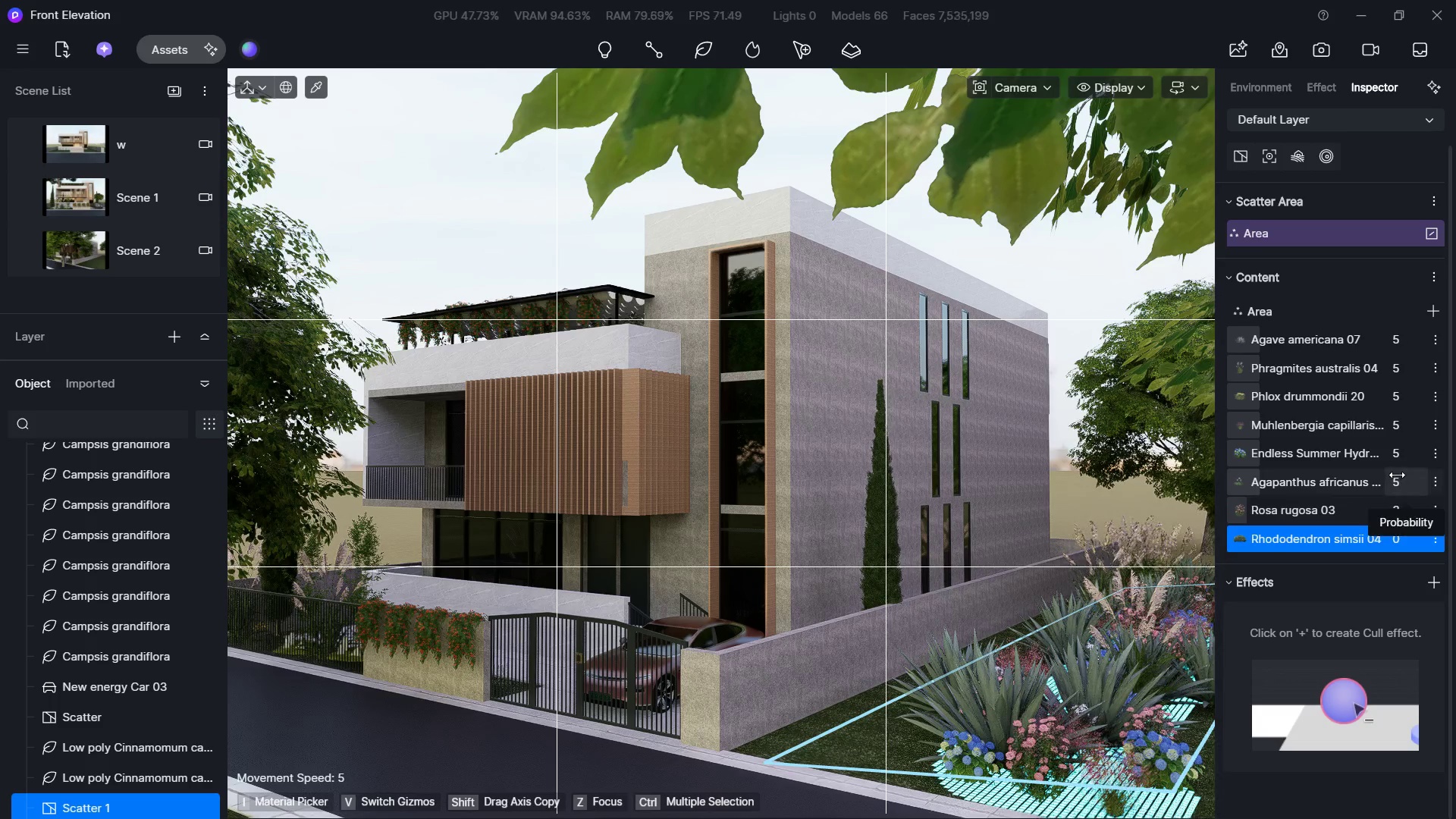 
left_click([1397, 475])
 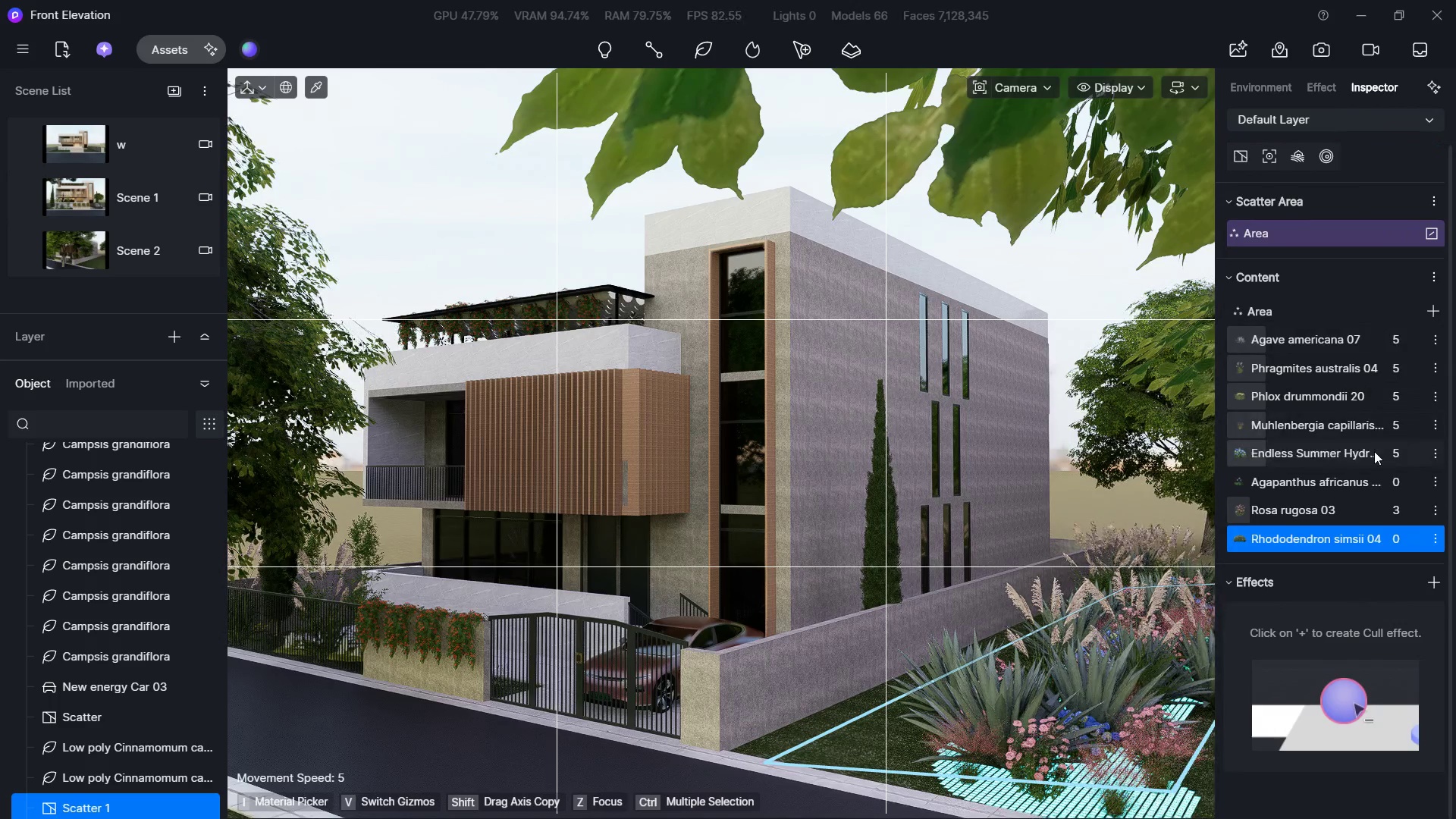 
left_click([1372, 341])
 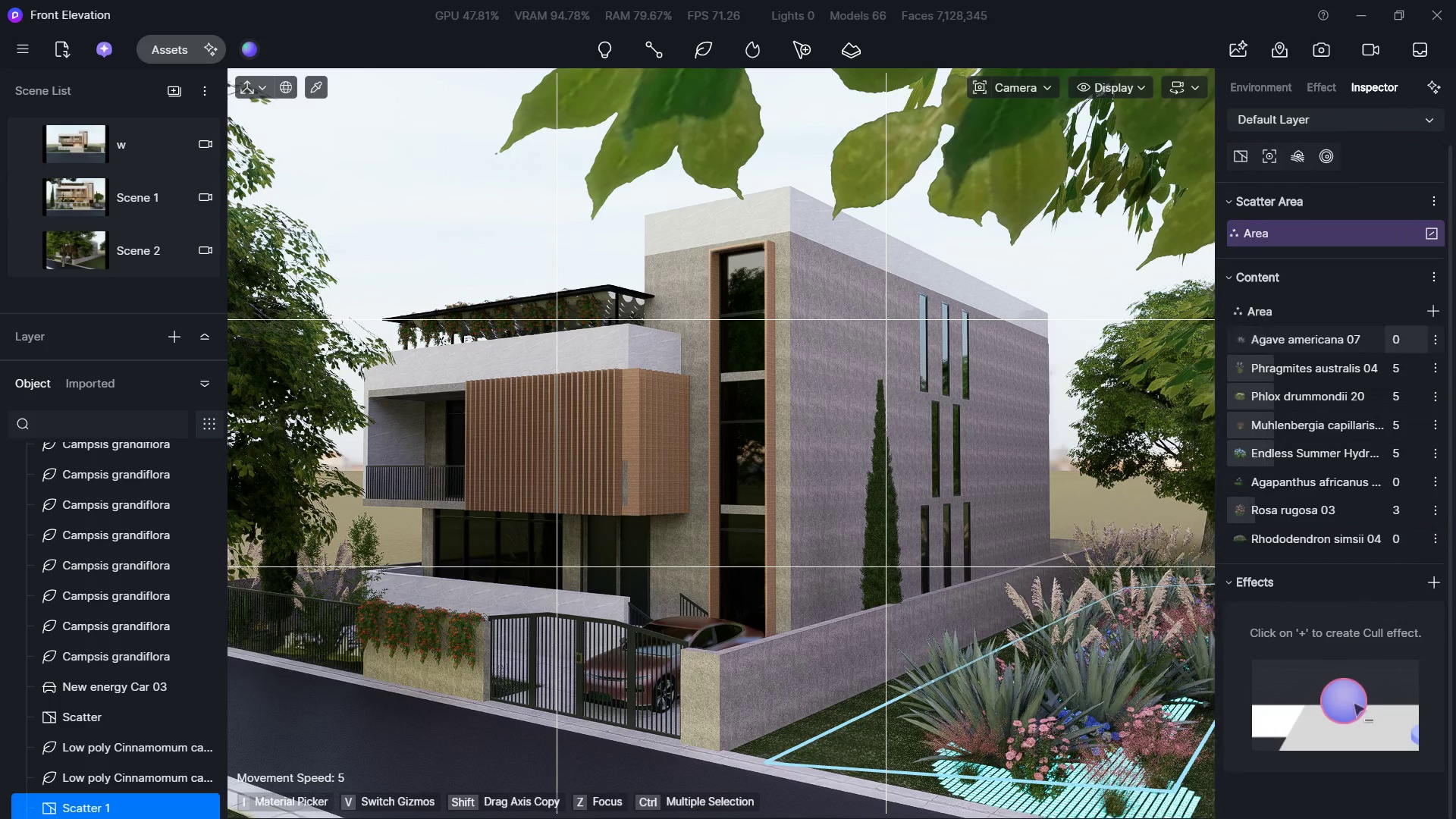 
left_click([1407, 345])
 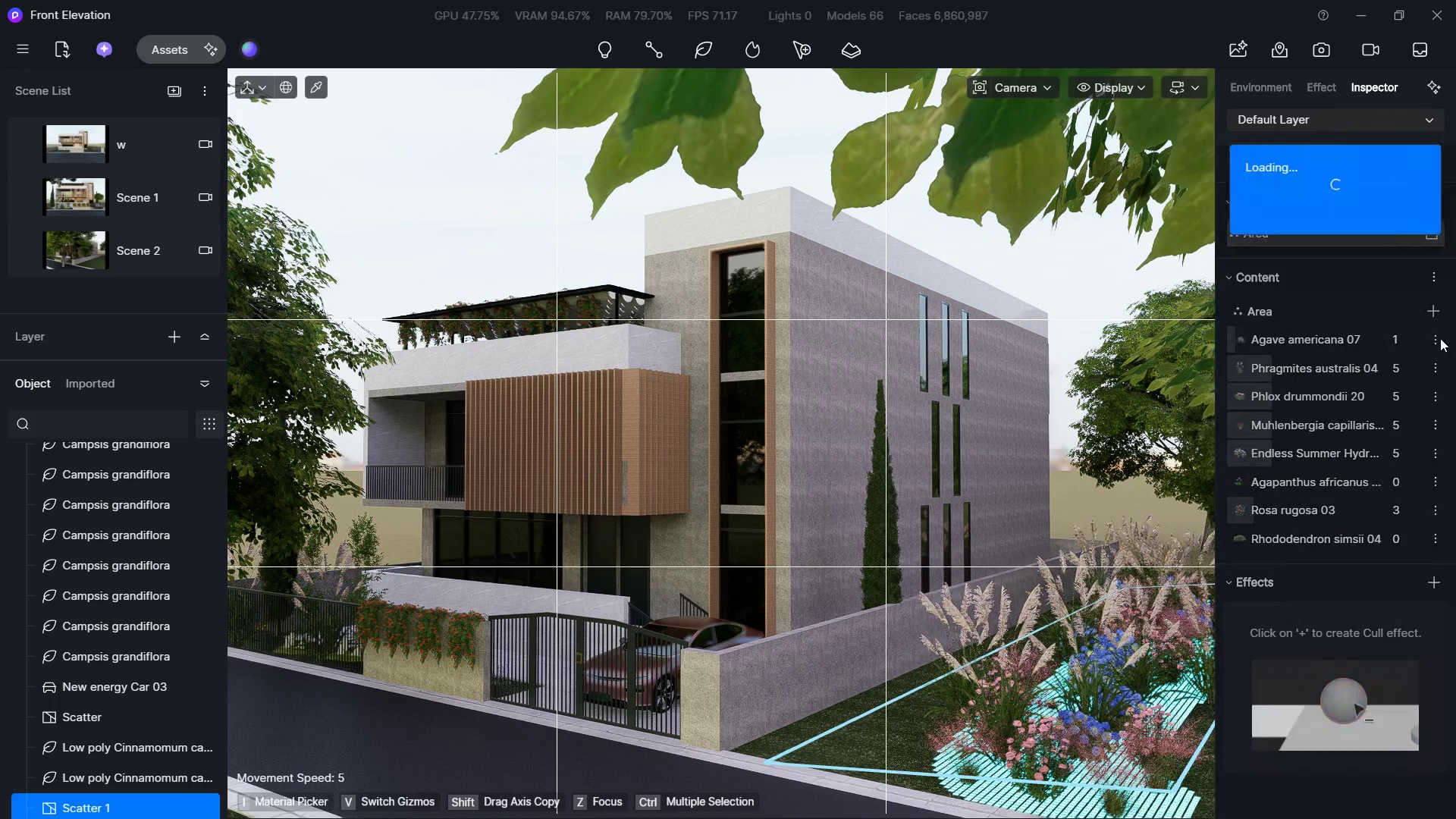 
double_click([1440, 338])
 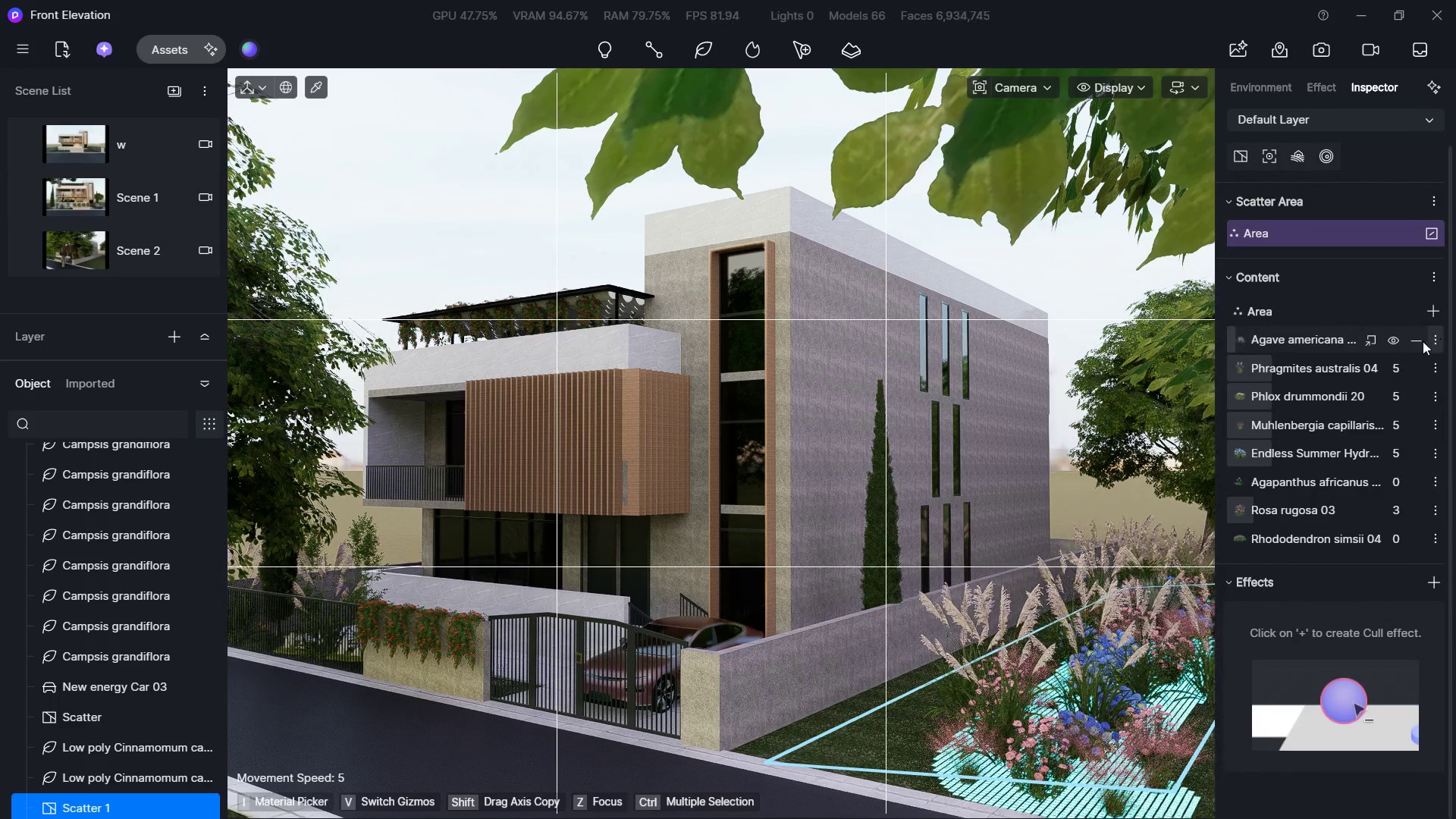 
left_click([1414, 341])
 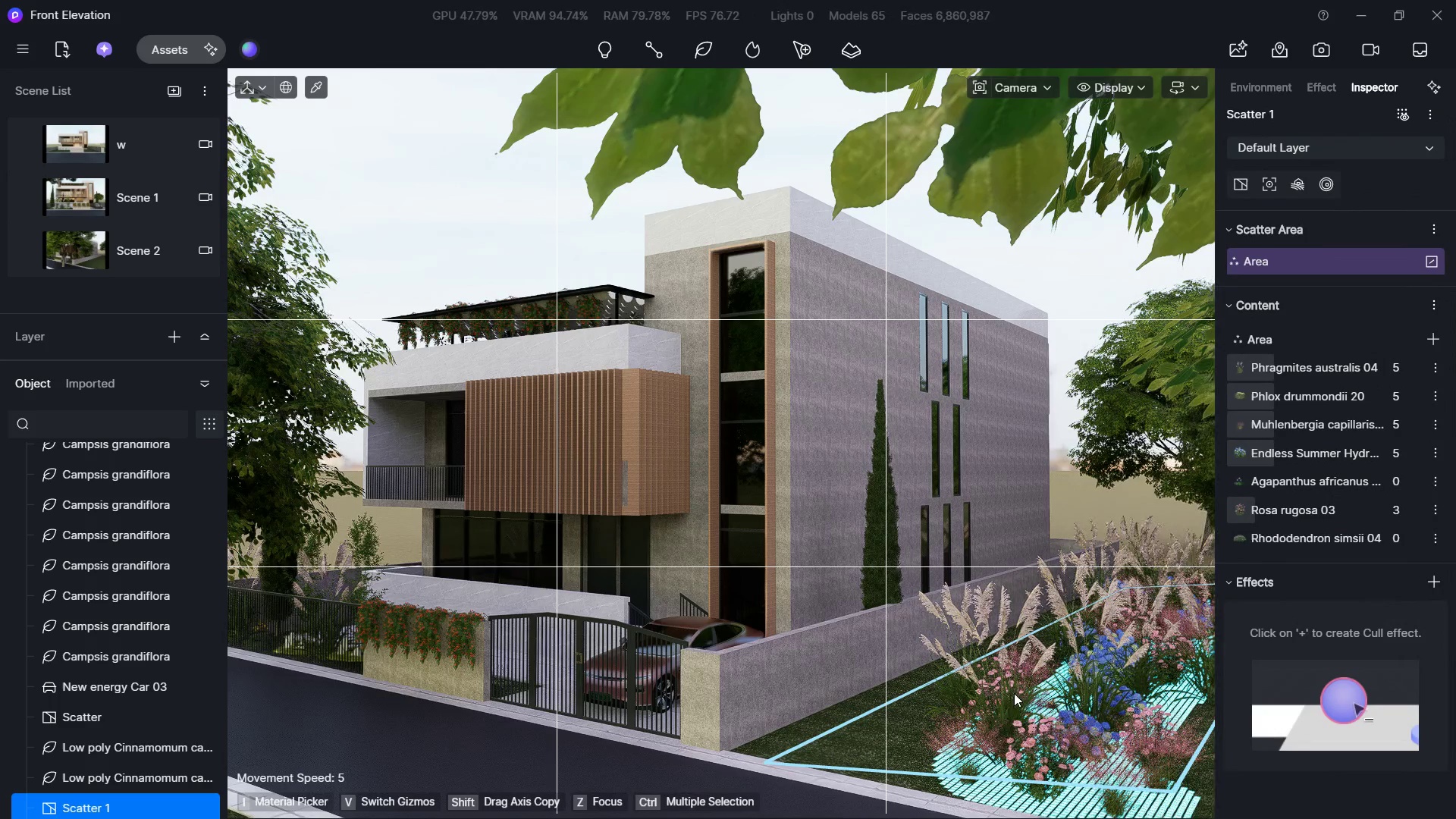 
left_click([1089, 505])
 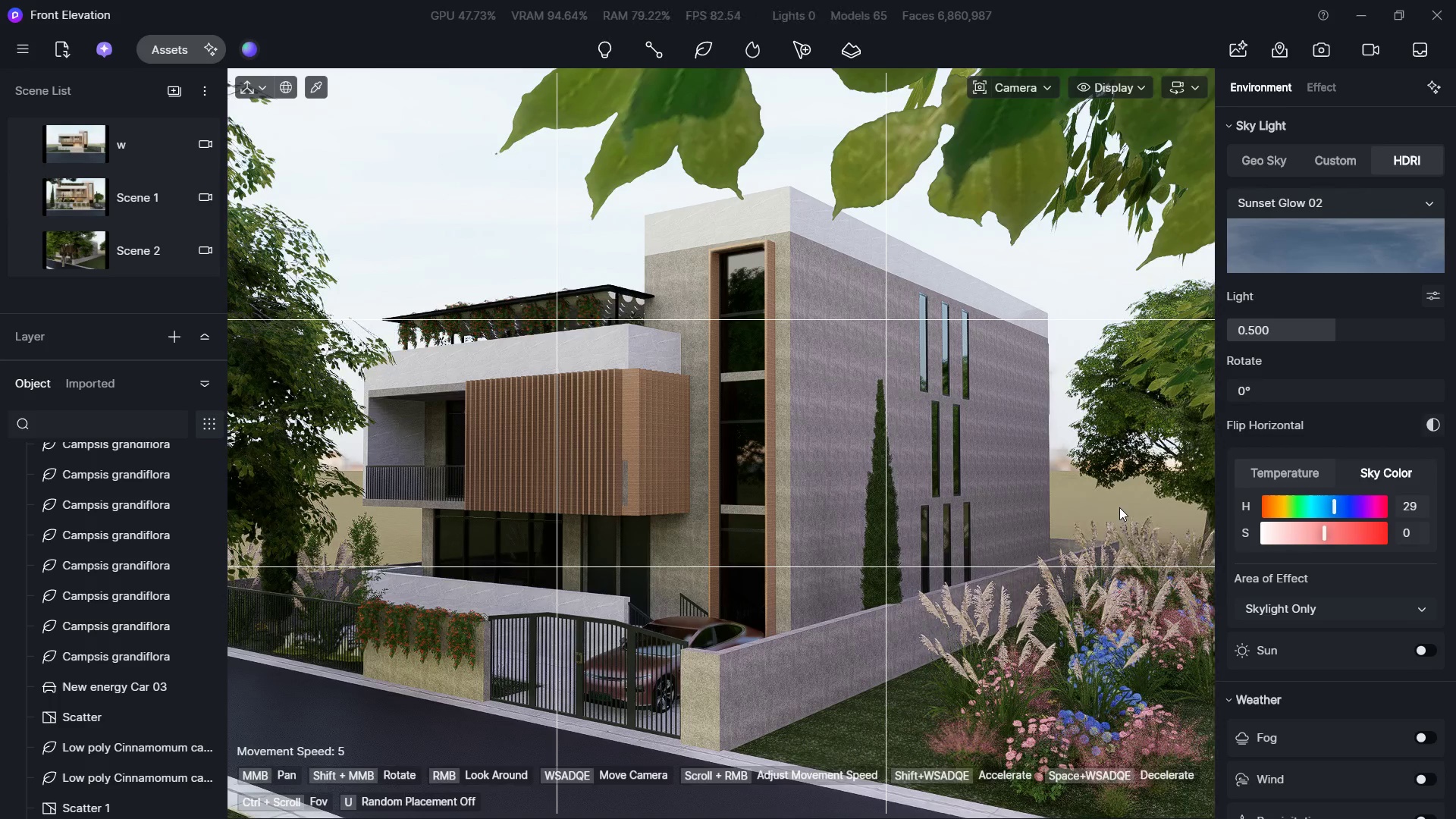 
mouse_move([177, 78])
 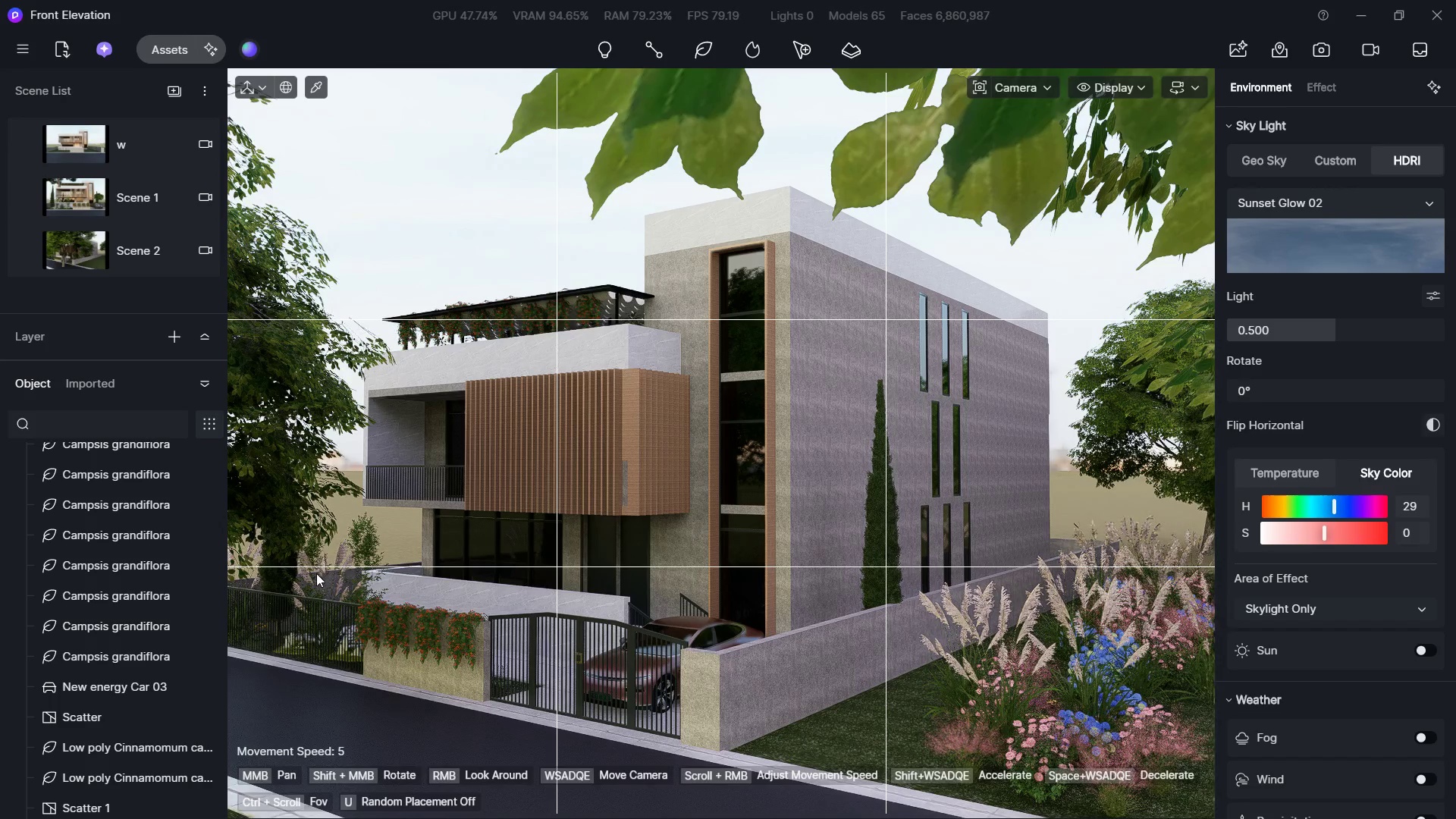 
left_click([282, 573])
 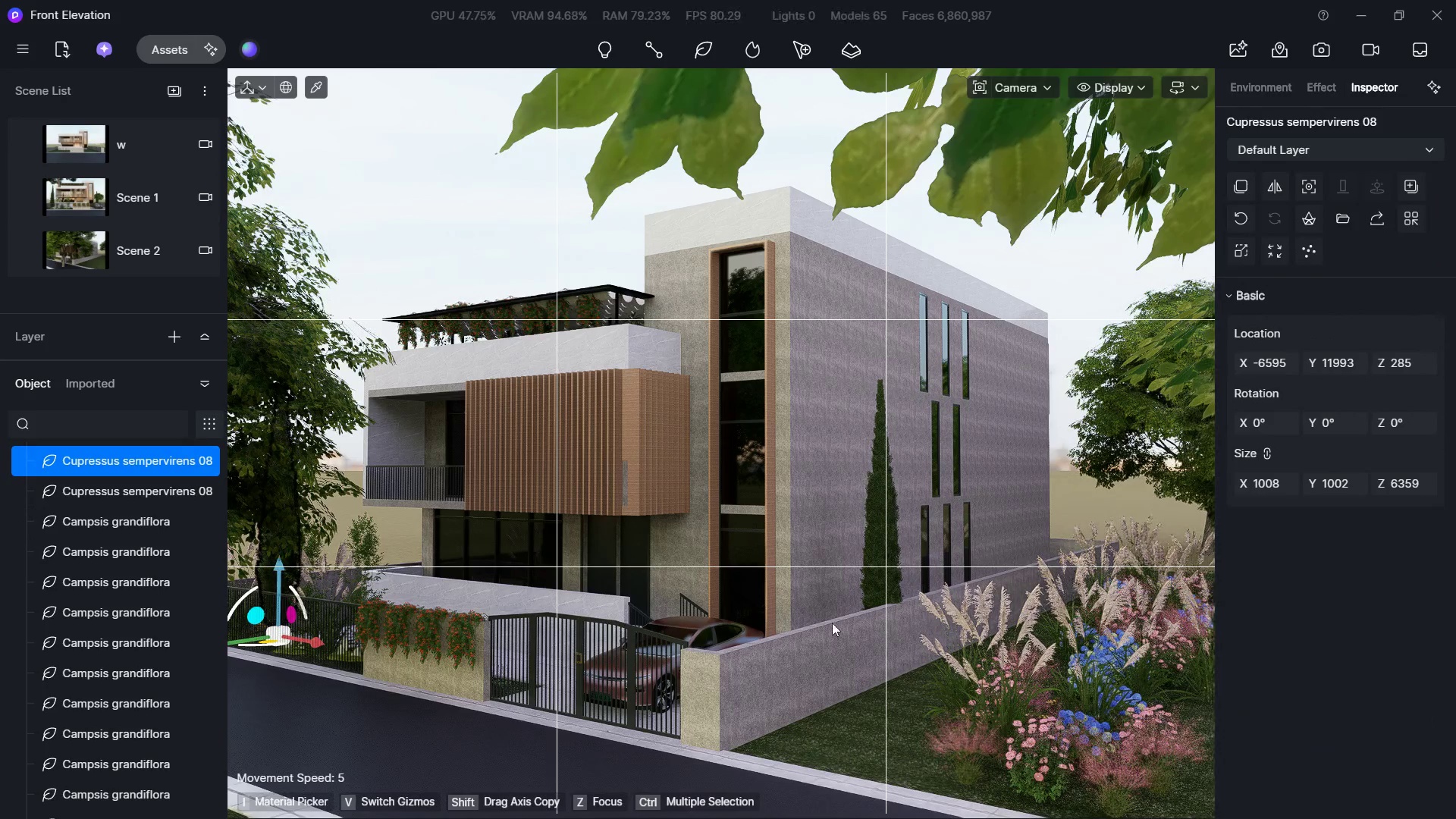 
left_click([886, 582])
 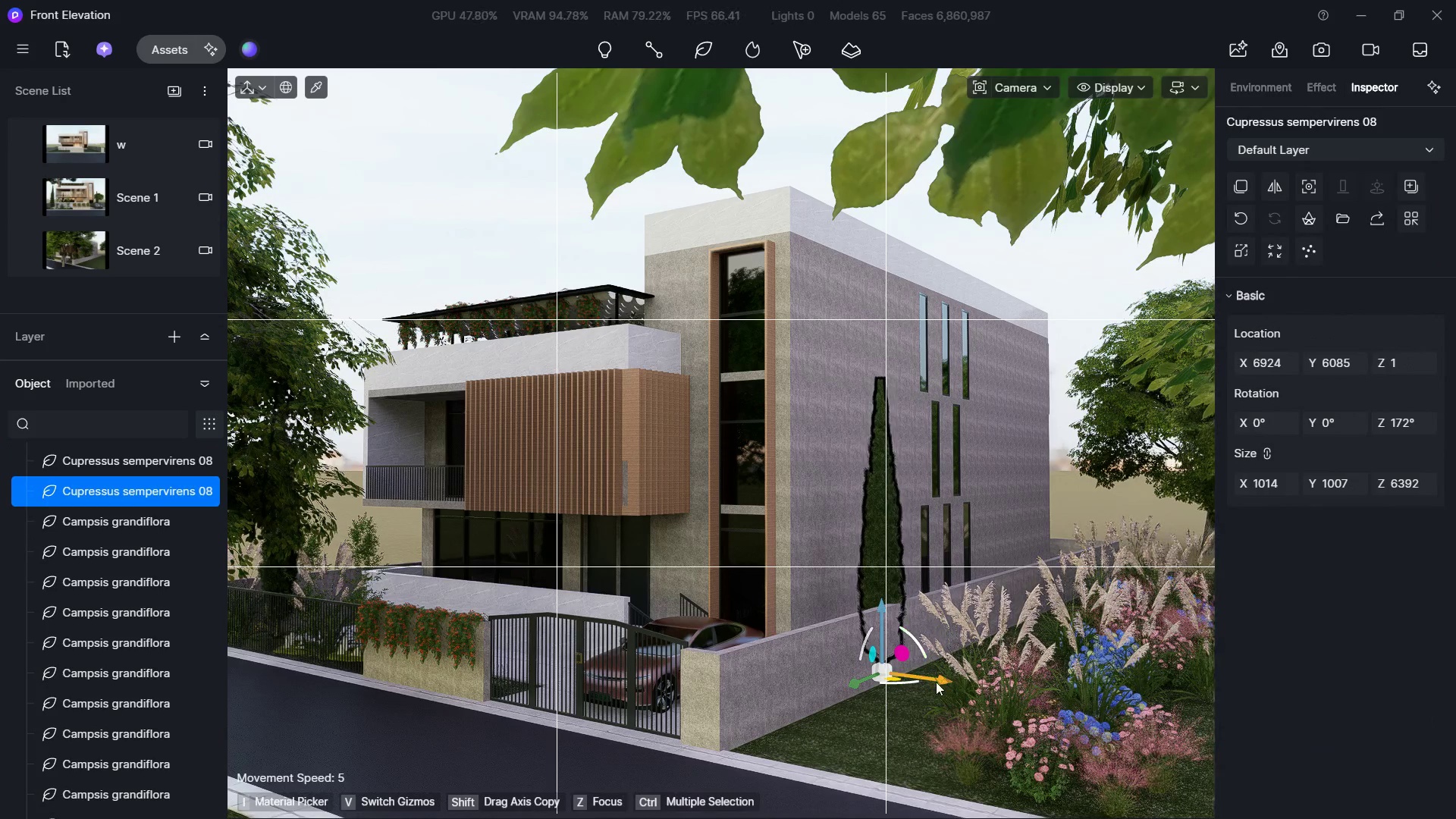 
left_click_drag(start_coordinate=[937, 680], to_coordinate=[930, 679])
 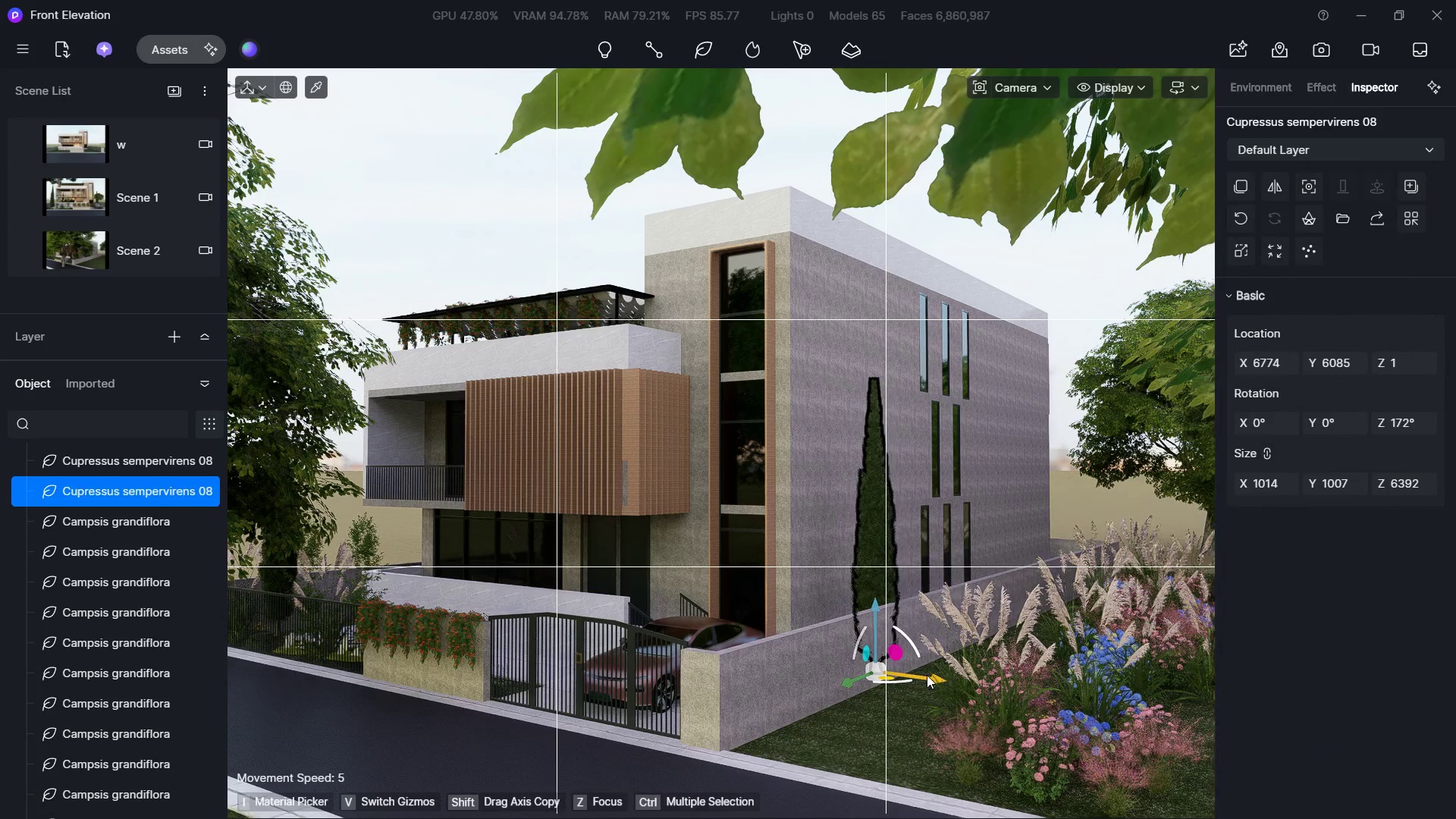 
key(Alt+Tab)
 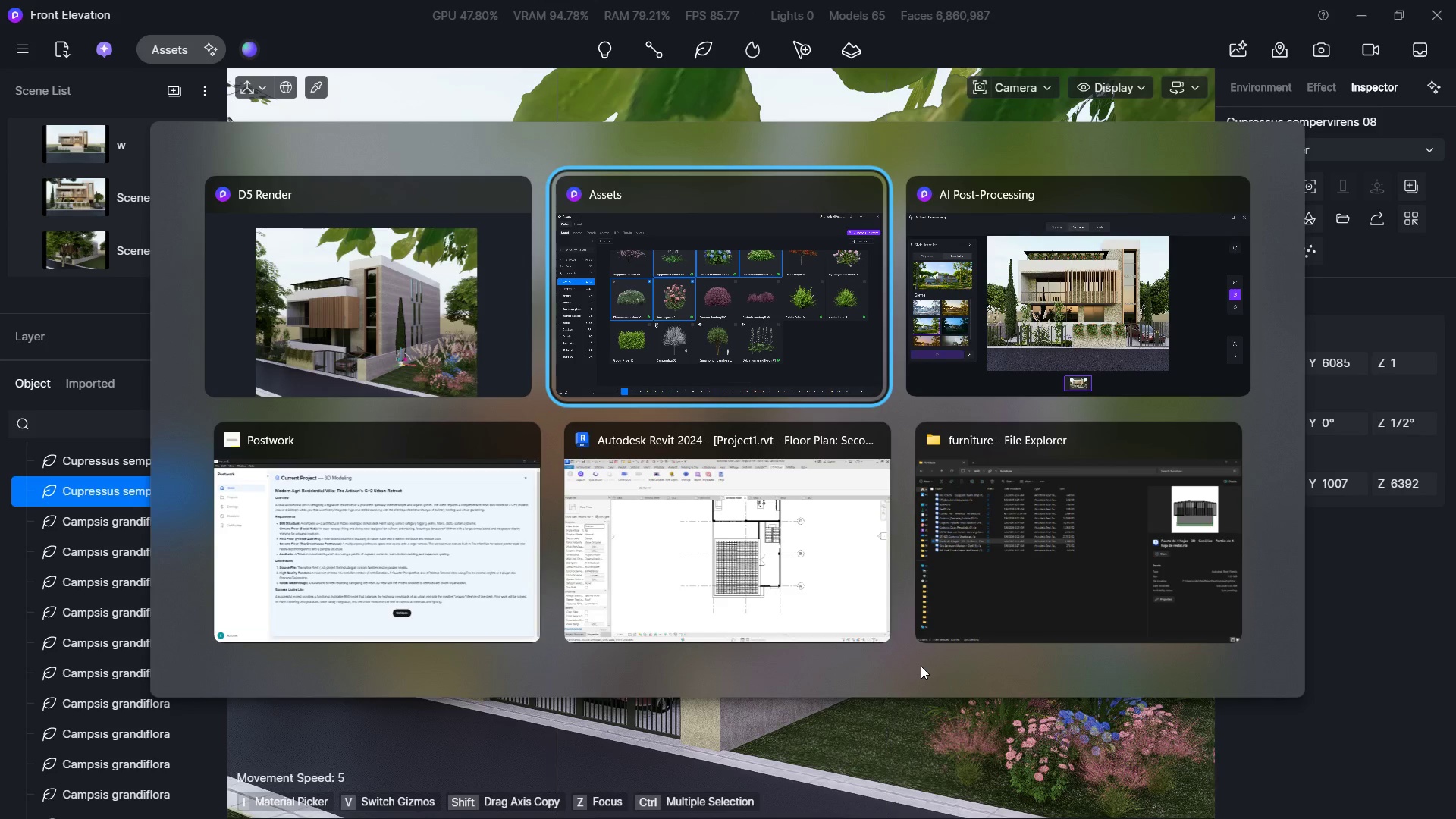 
key(Alt+Tab)
 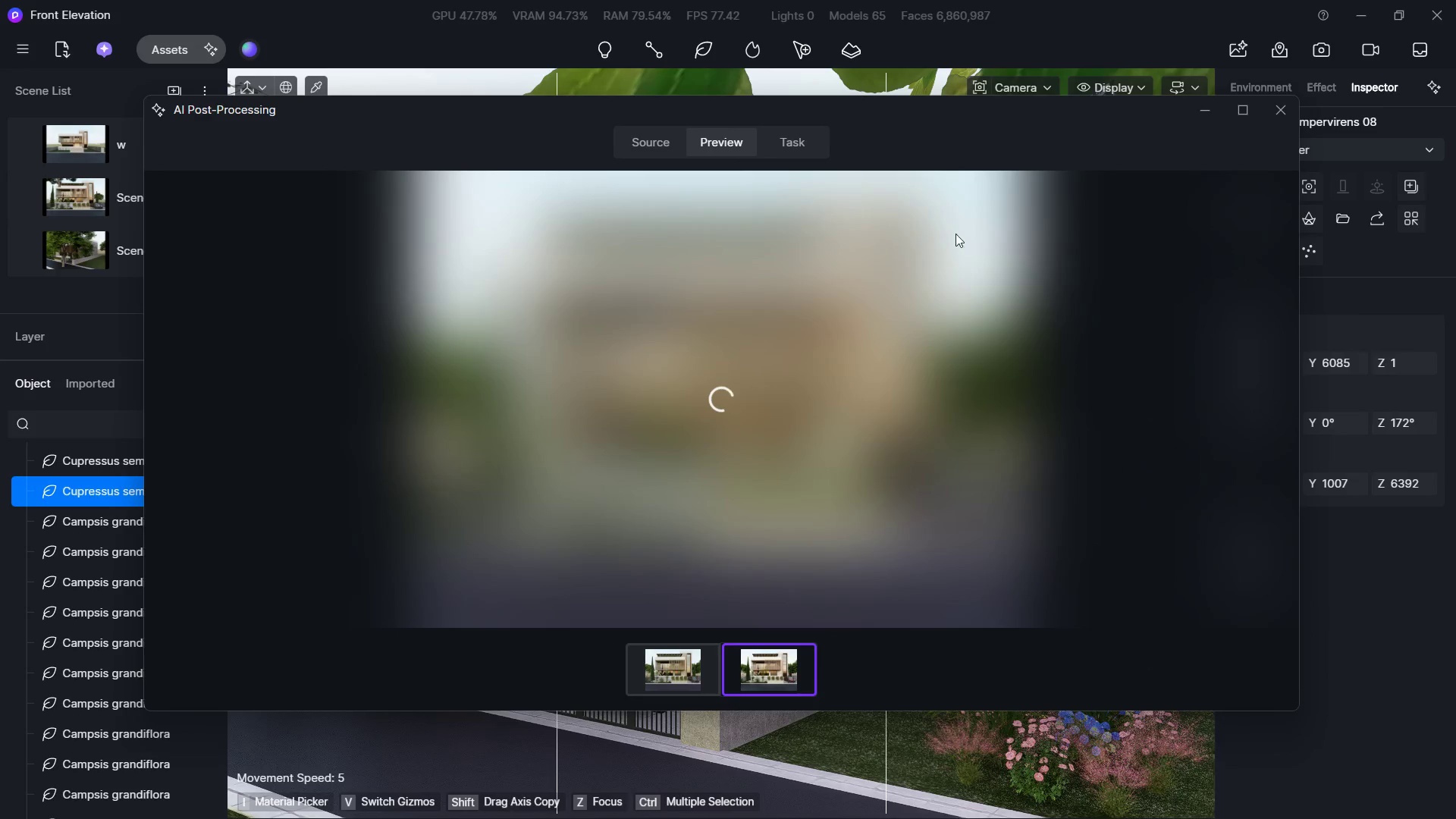 
key(Alt+Tab)
 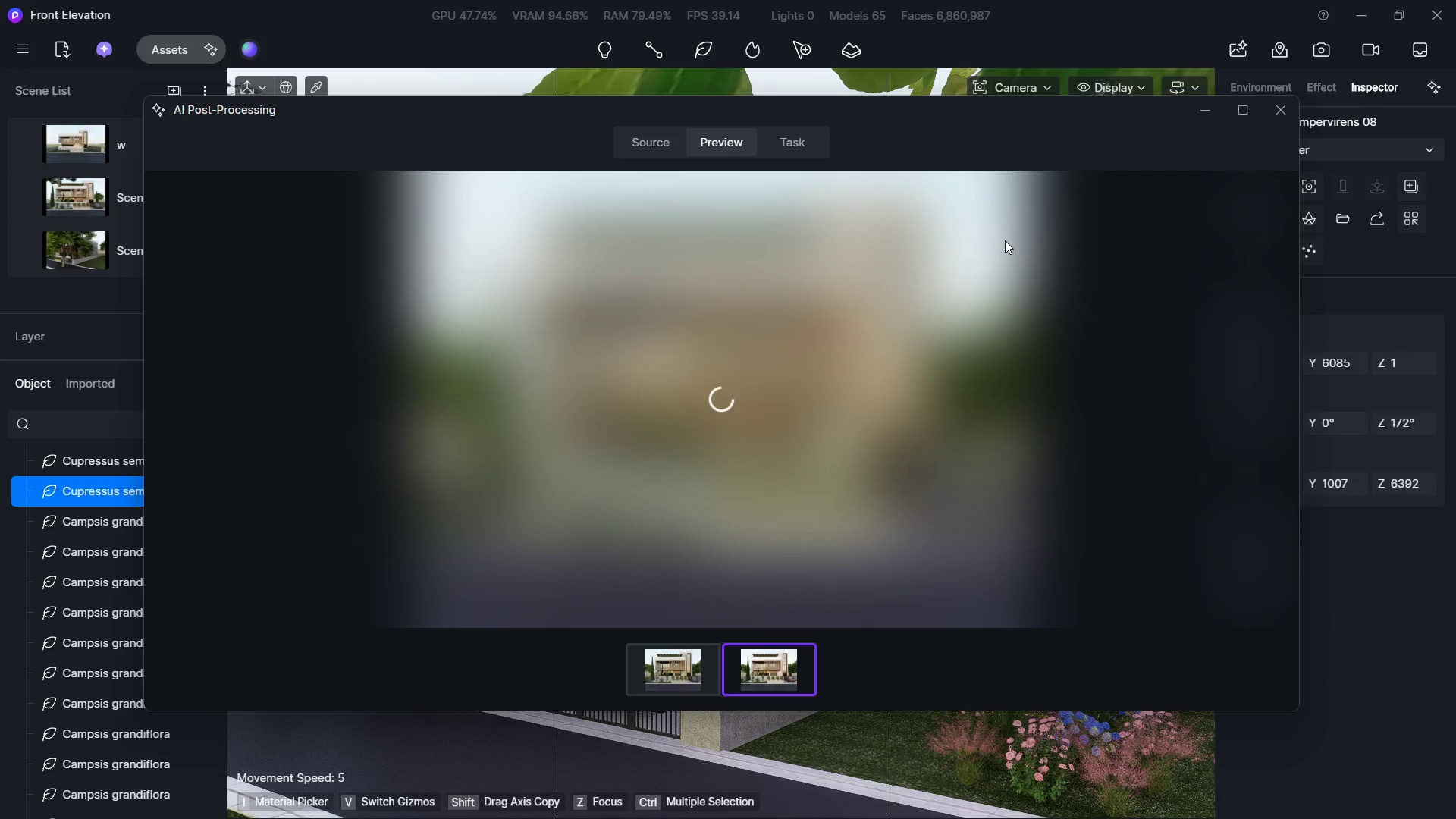 
key(Alt+AltLeft)
 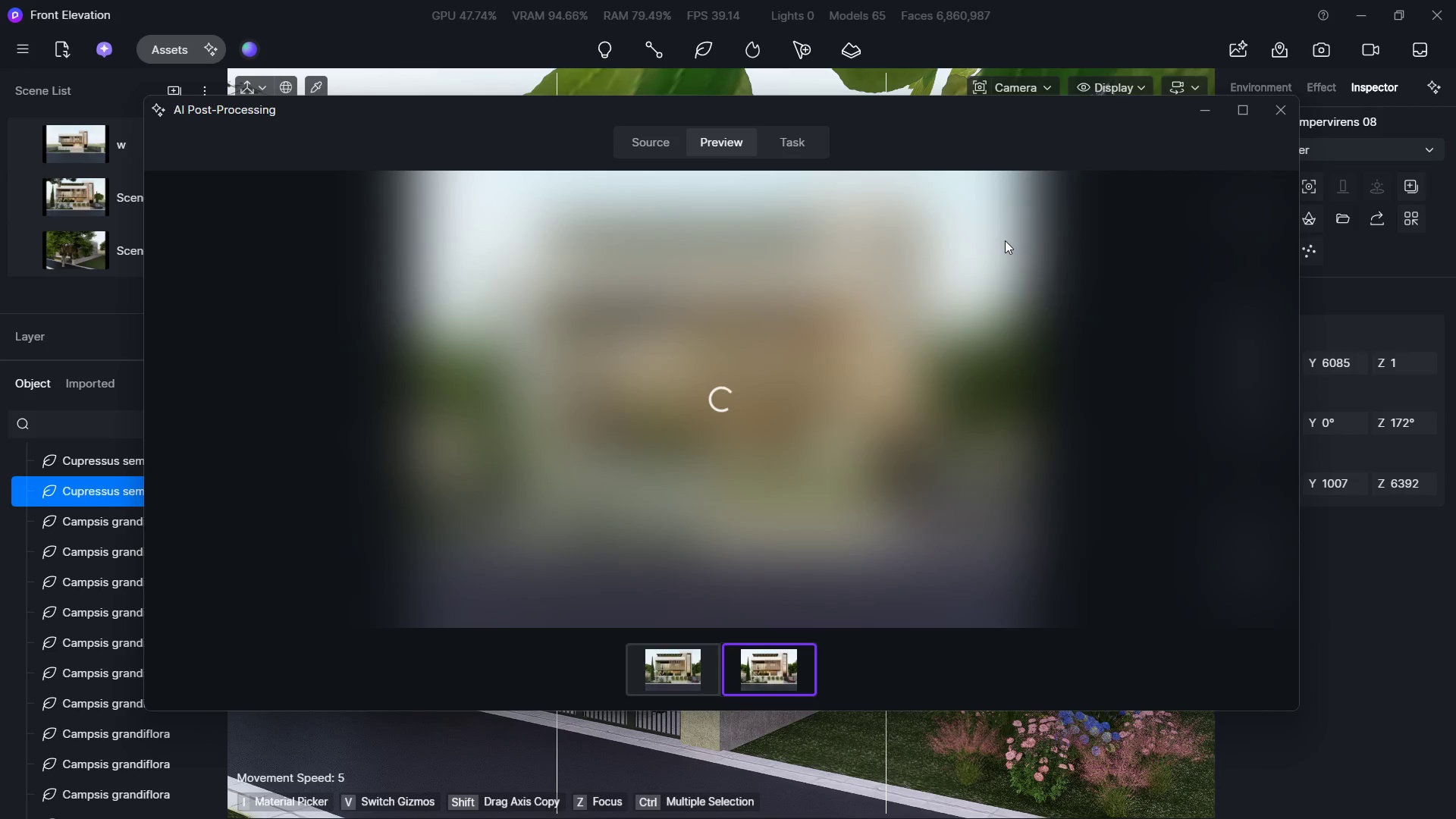 
key(Alt+Tab)
 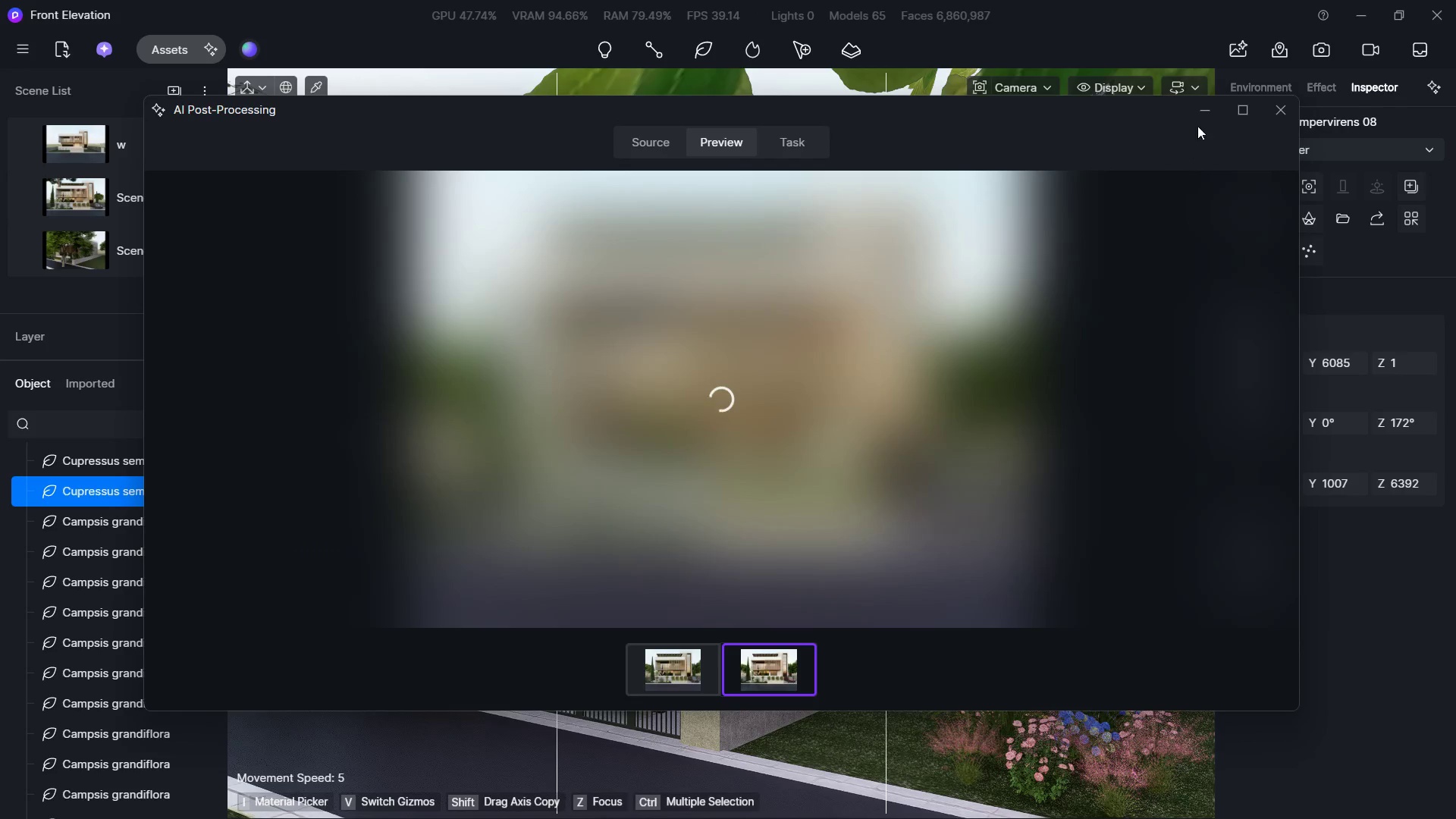 
left_click([1209, 111])
 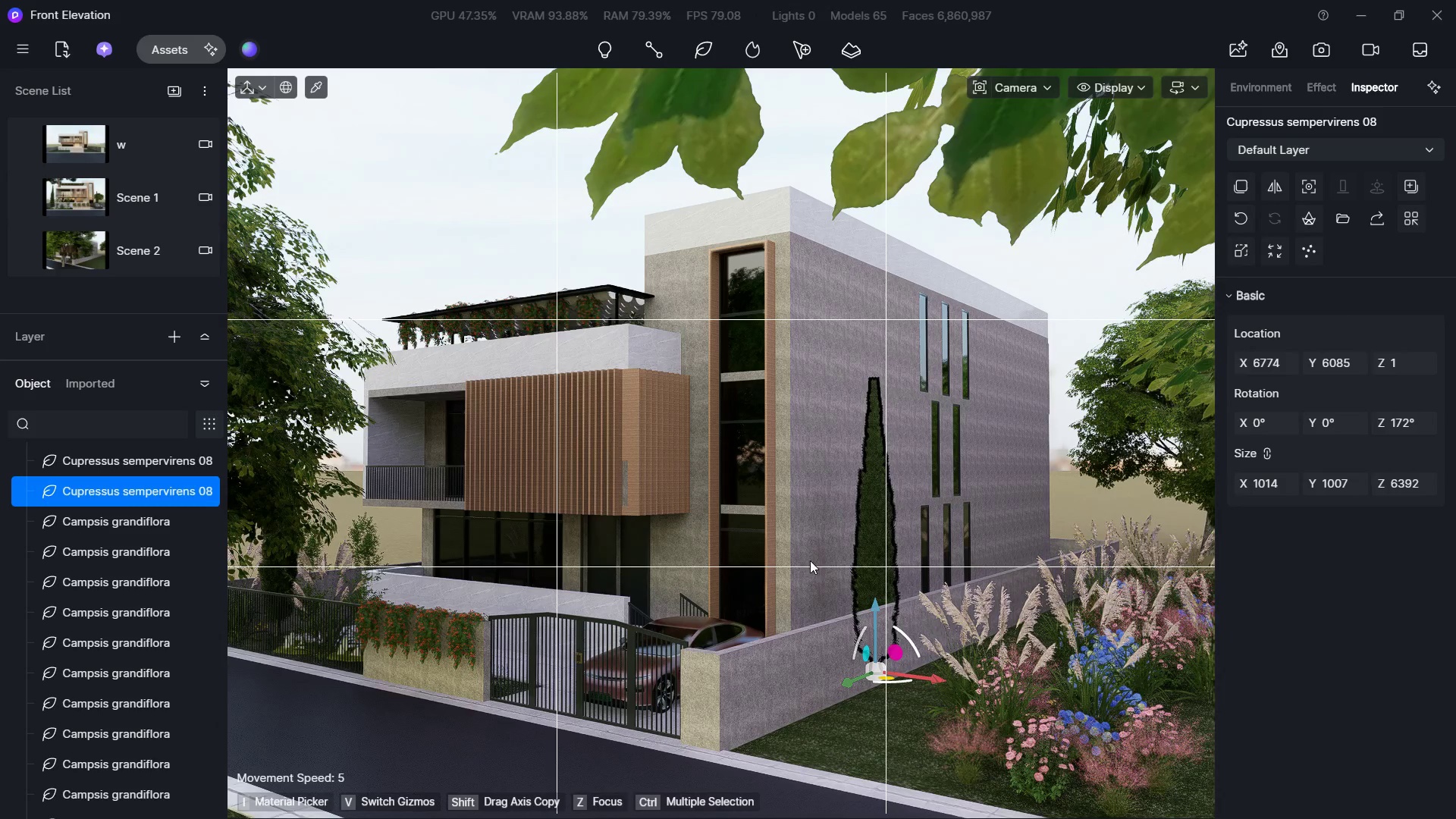 
left_click([171, 43])
 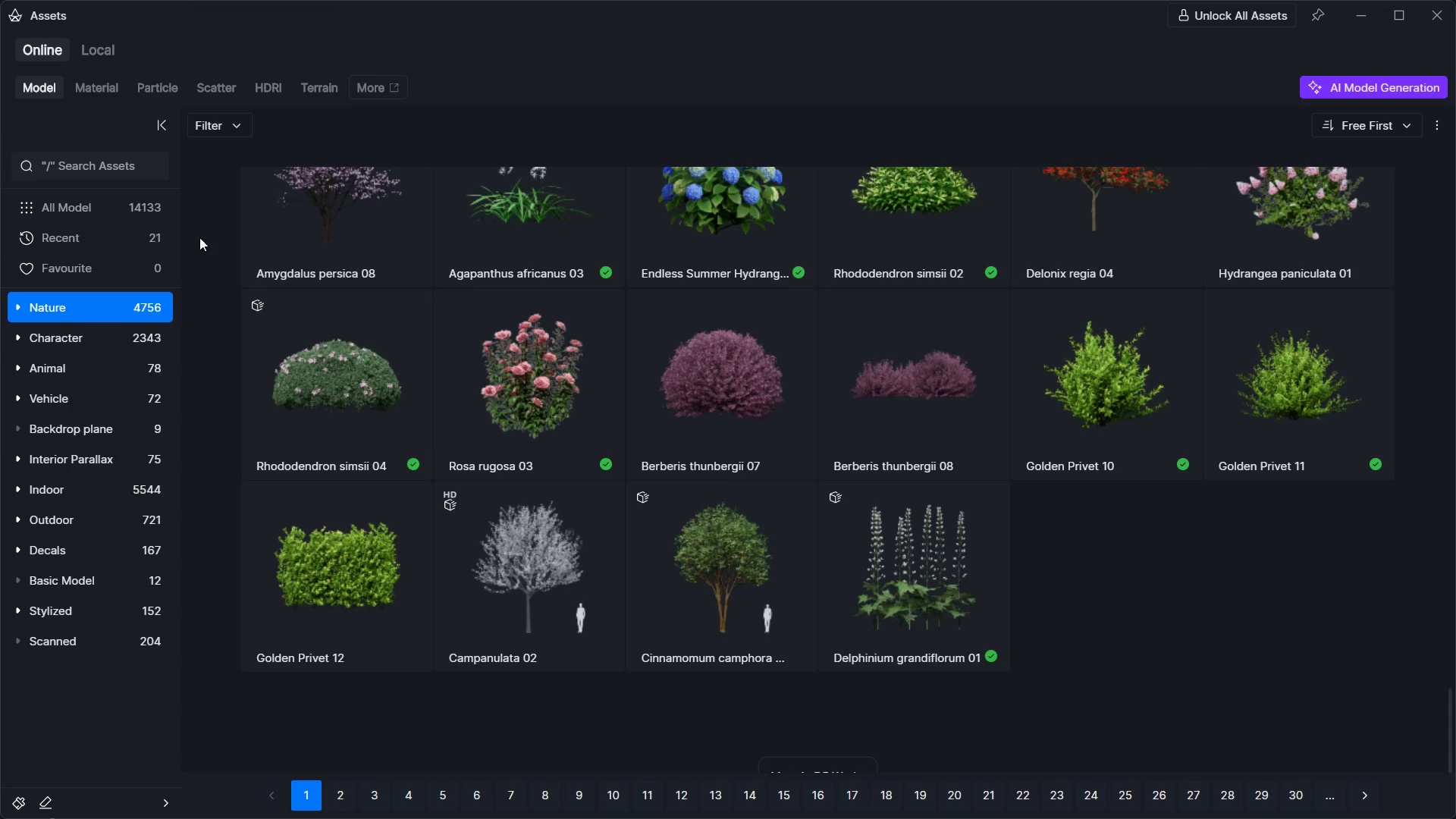 
scroll: coordinate [755, 436], scroll_direction: up, amount: 8.0
 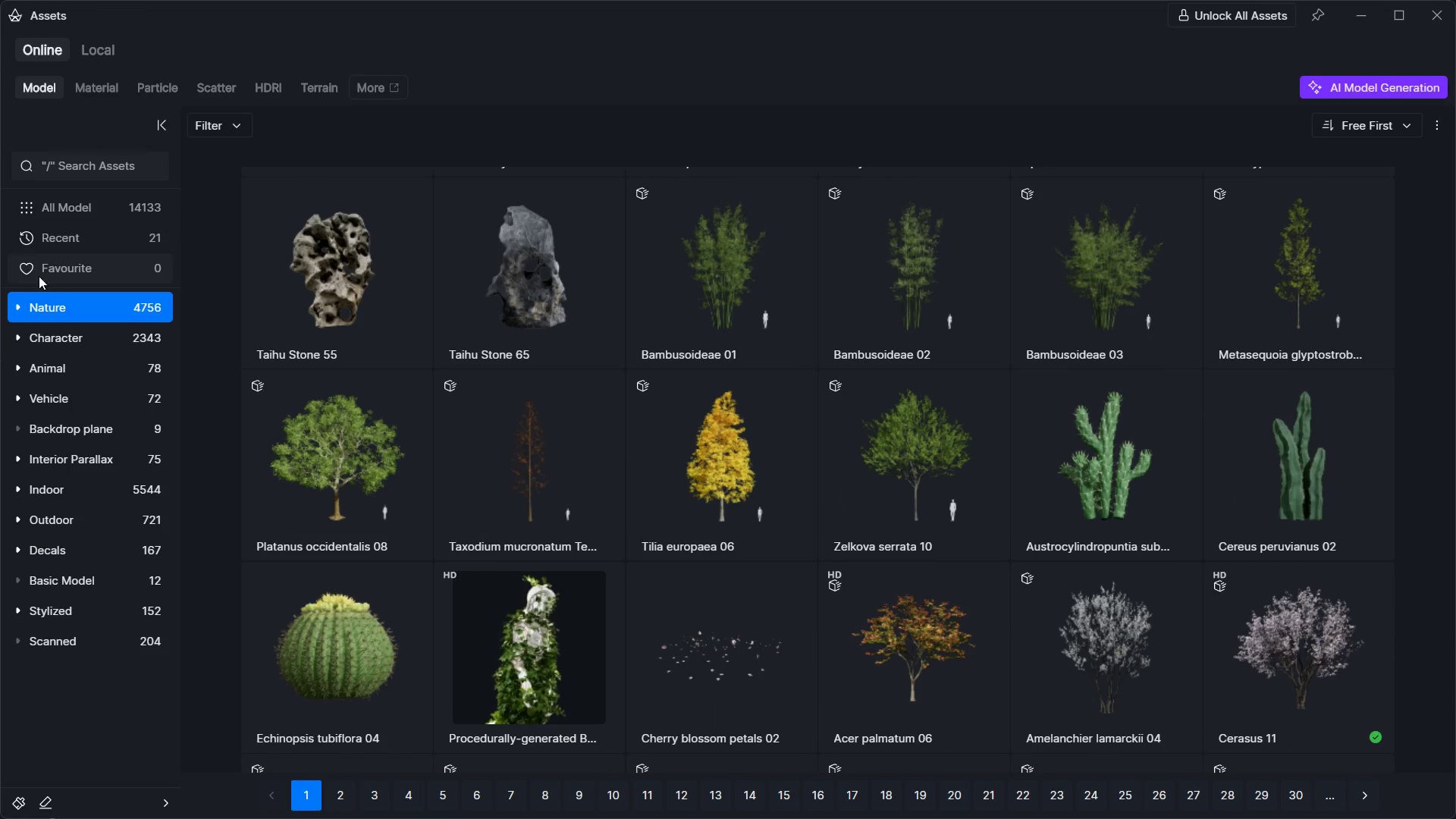 
left_click([63, 309])
 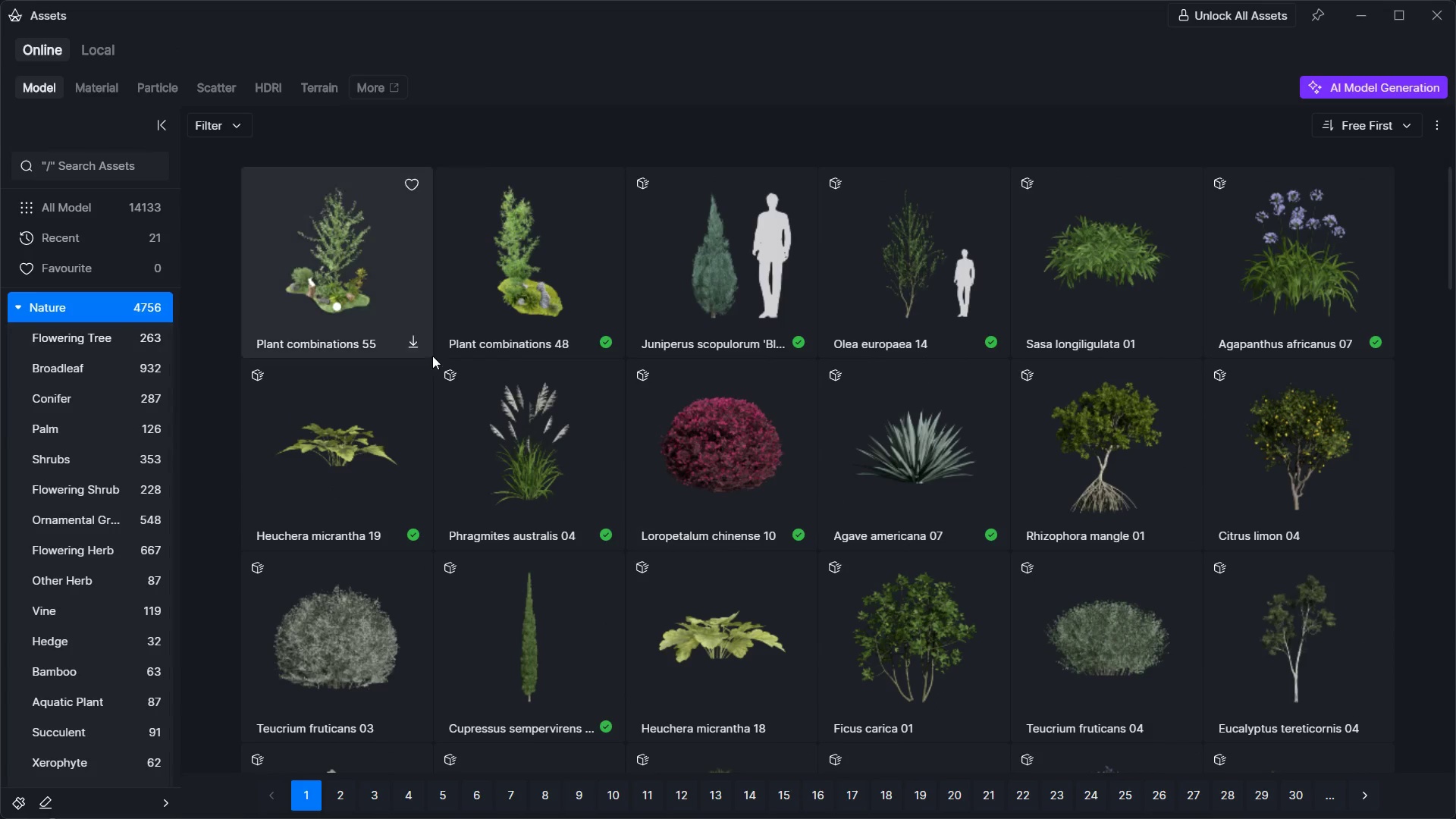 
left_click([550, 285])
 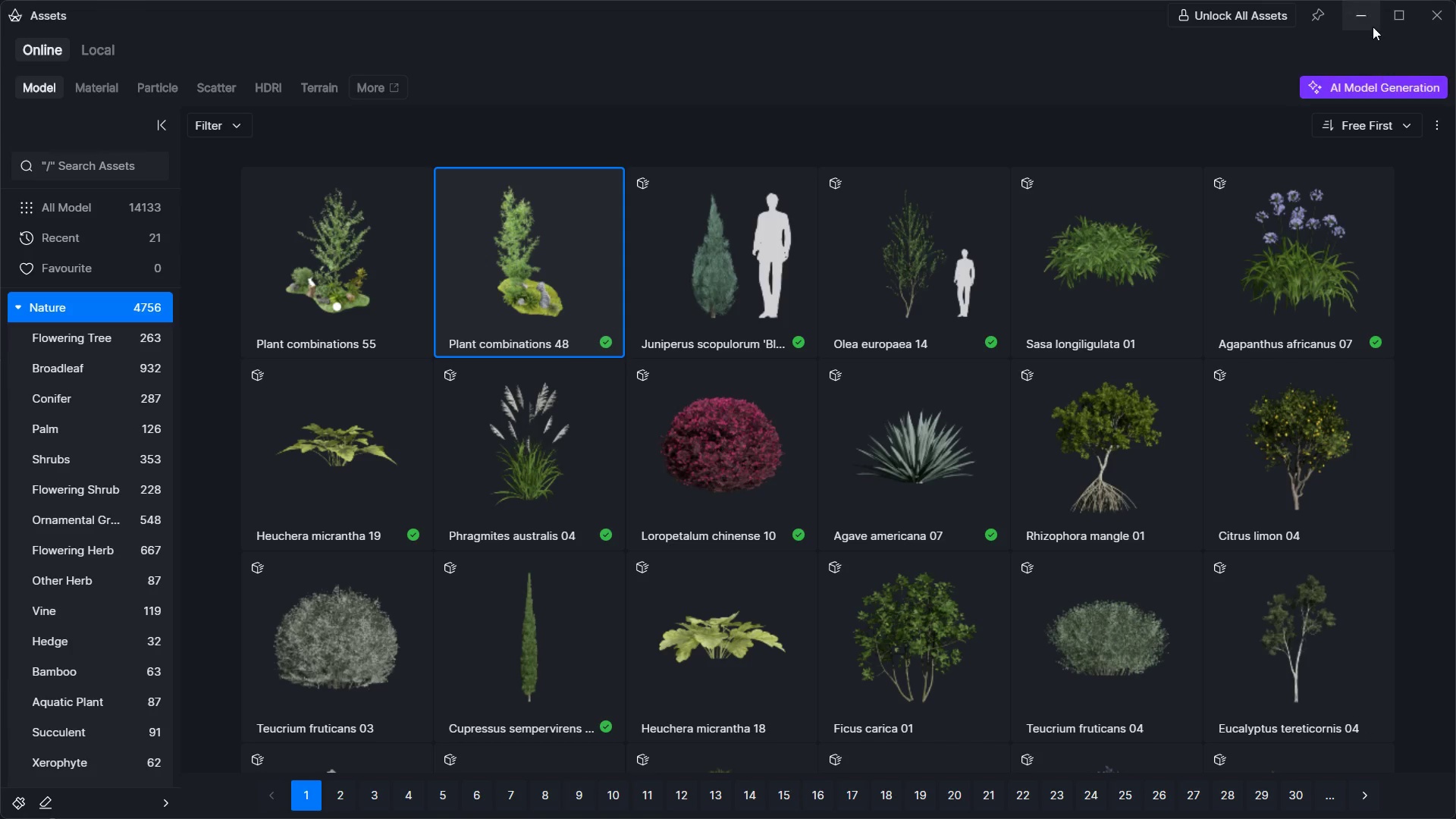 
left_click([1373, 24])
 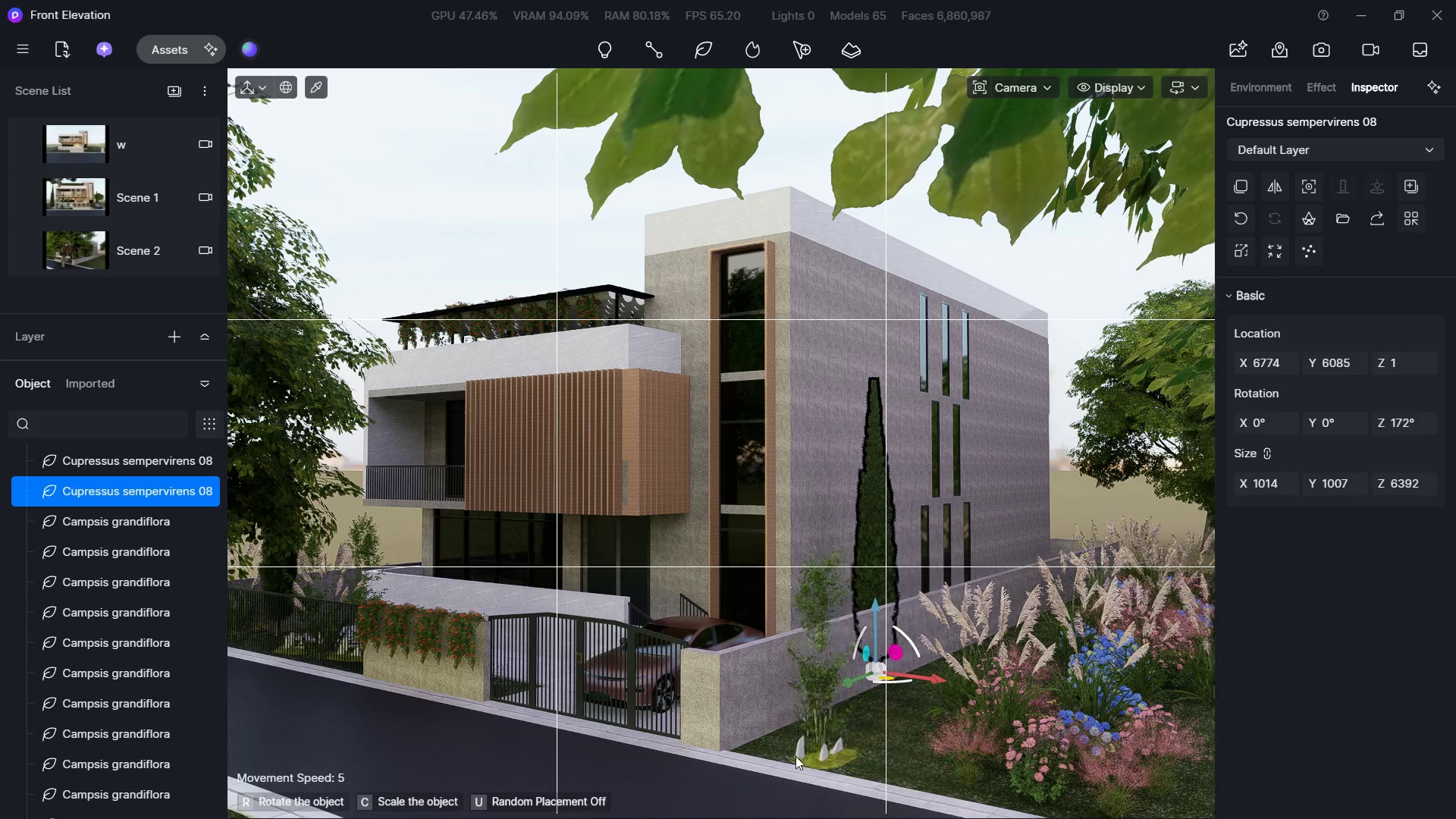 
left_click([806, 745])
 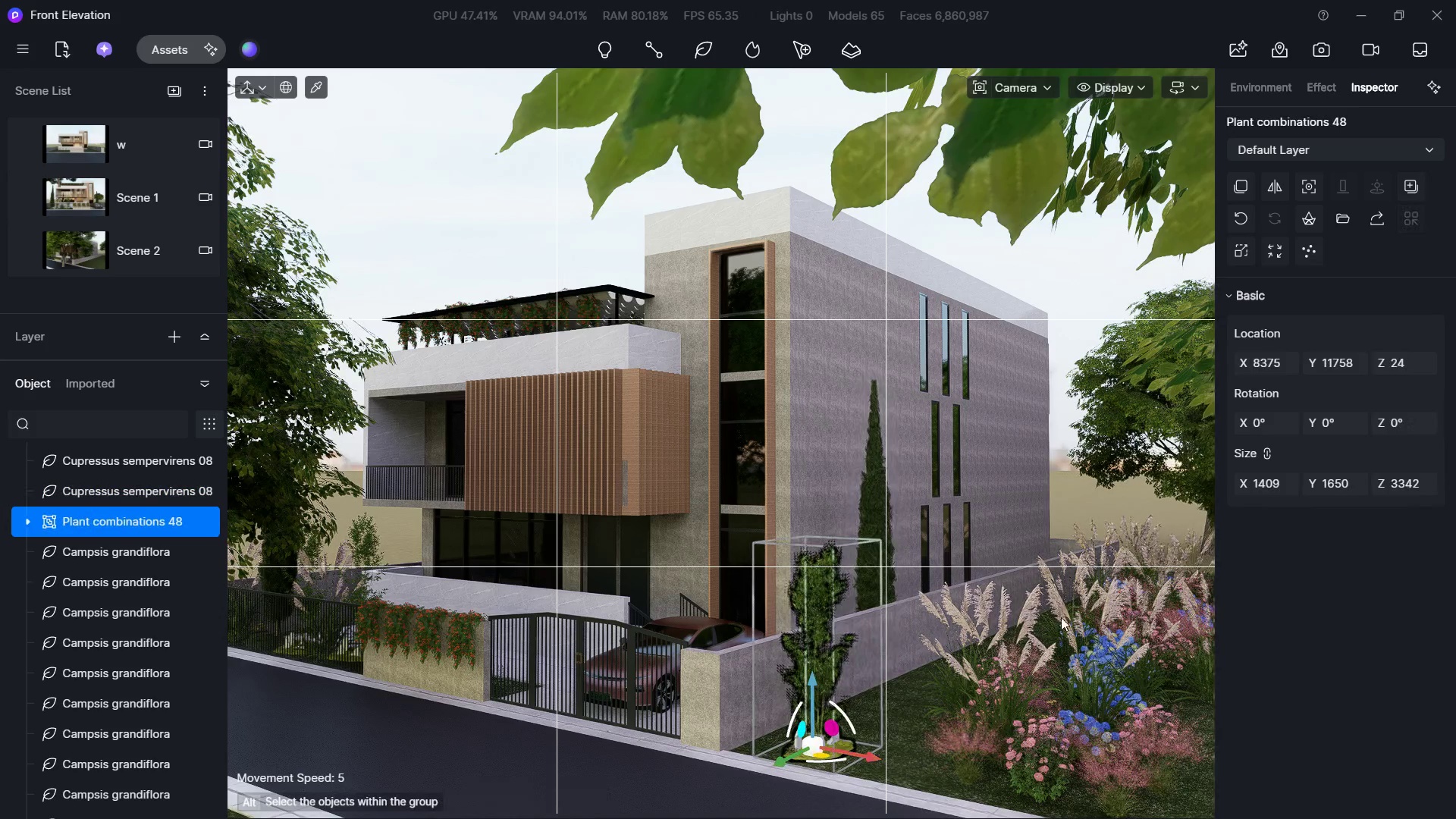 
hold_key(key=ShiftLeft, duration=1.45)
 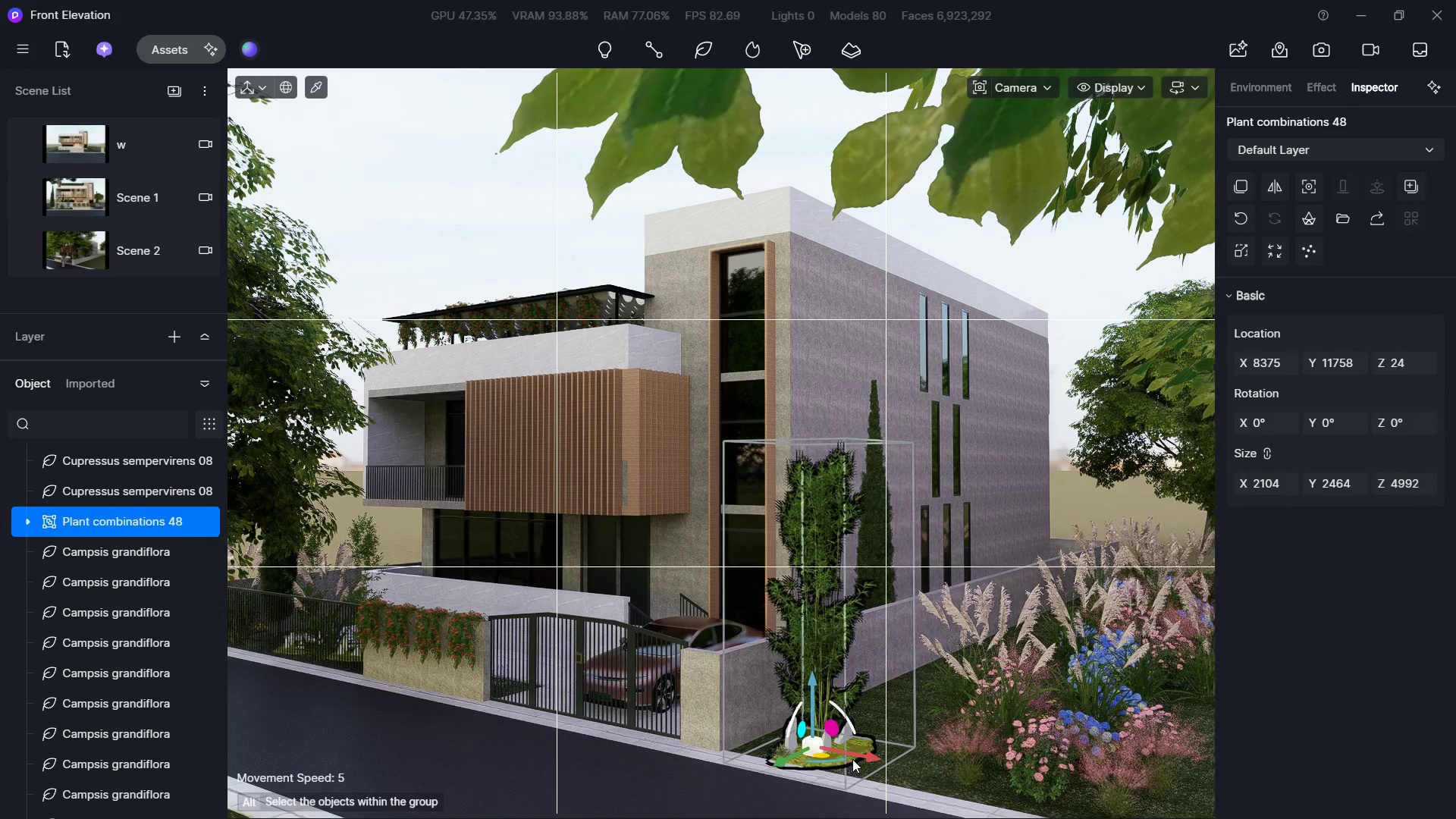 
left_click_drag(start_coordinate=[861, 757], to_coordinate=[877, 725])
 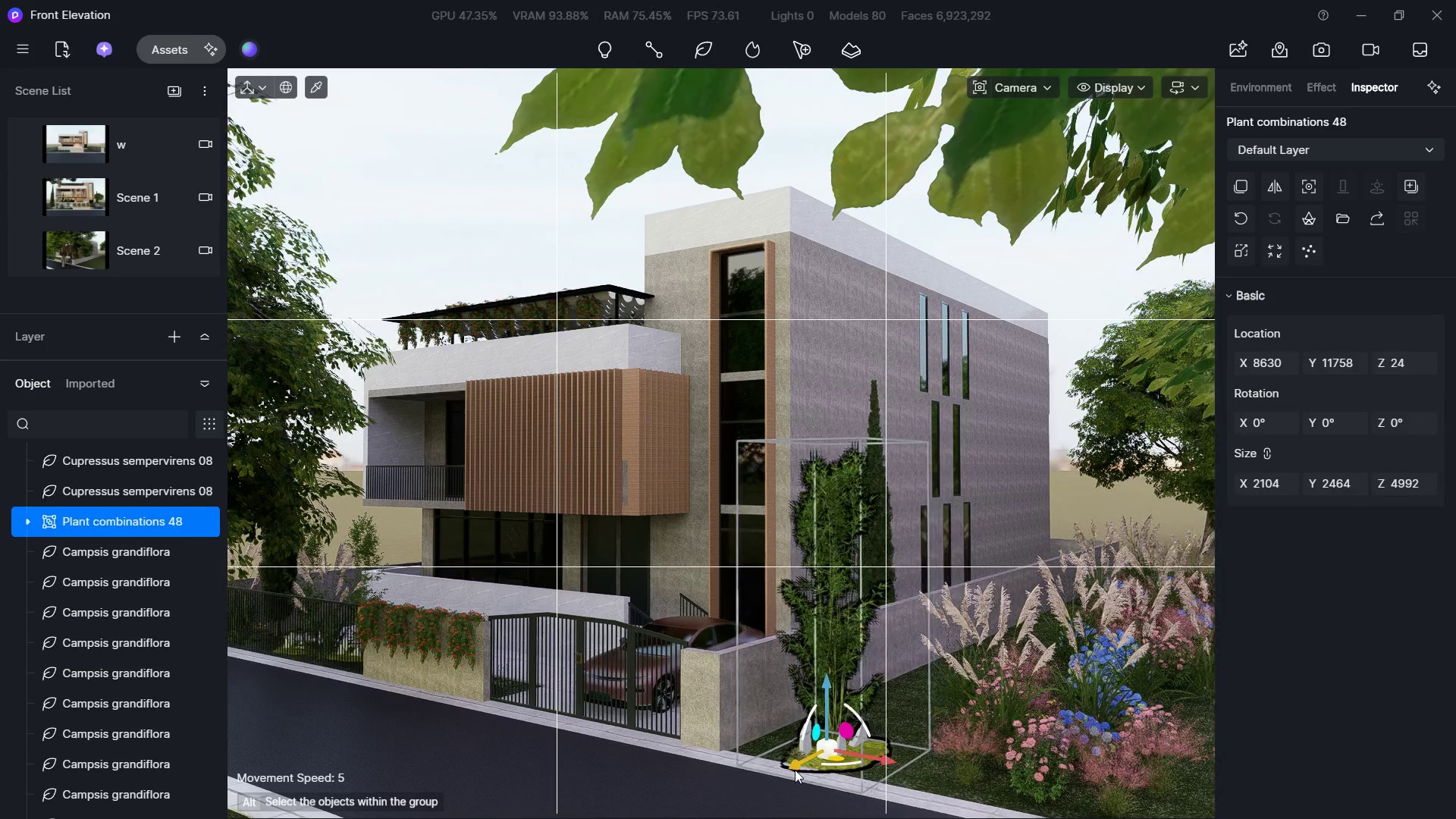 
left_click_drag(start_coordinate=[795, 770], to_coordinate=[803, 752])
 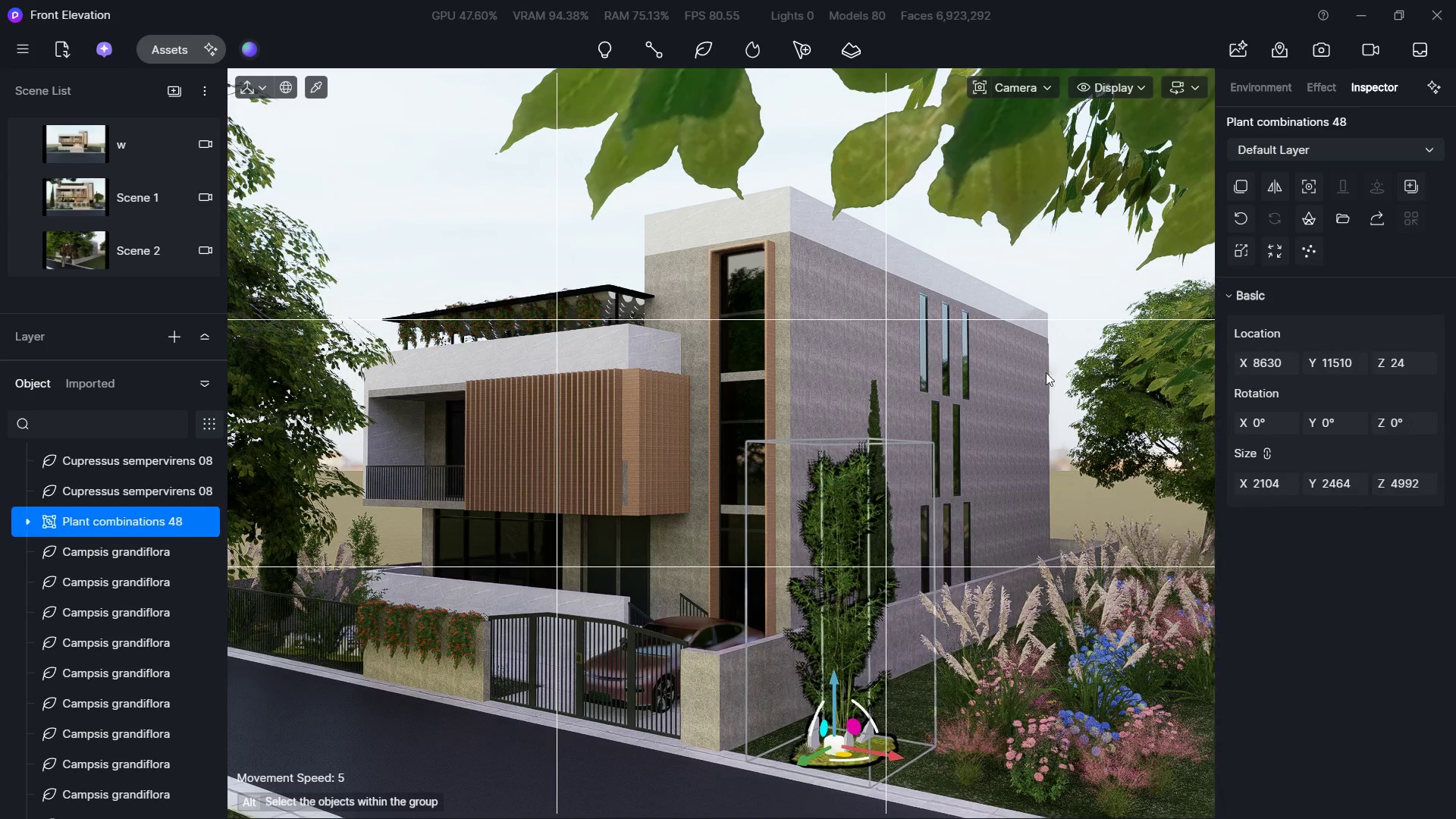 
left_click([1072, 317])
 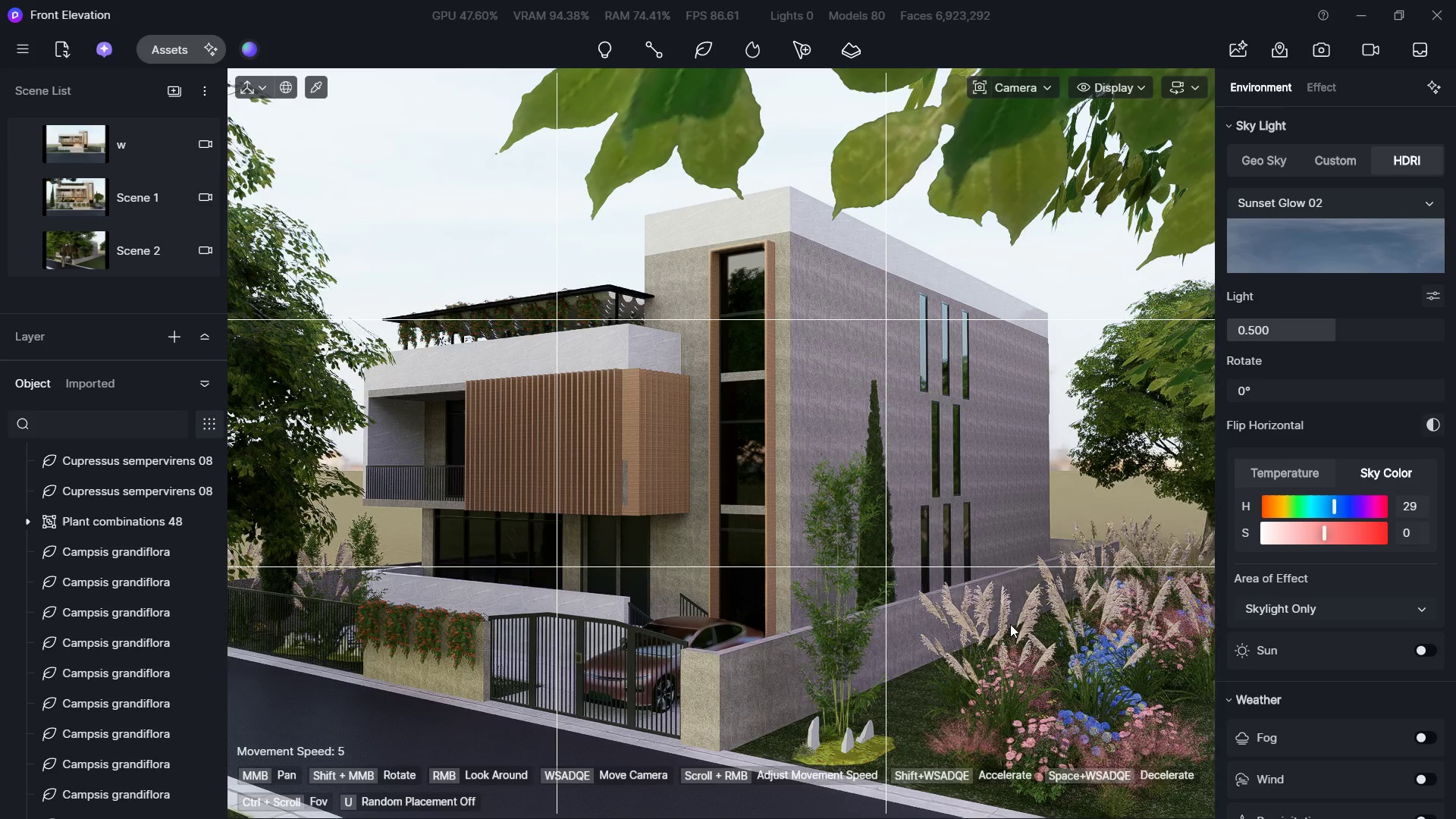 
left_click([868, 740])
 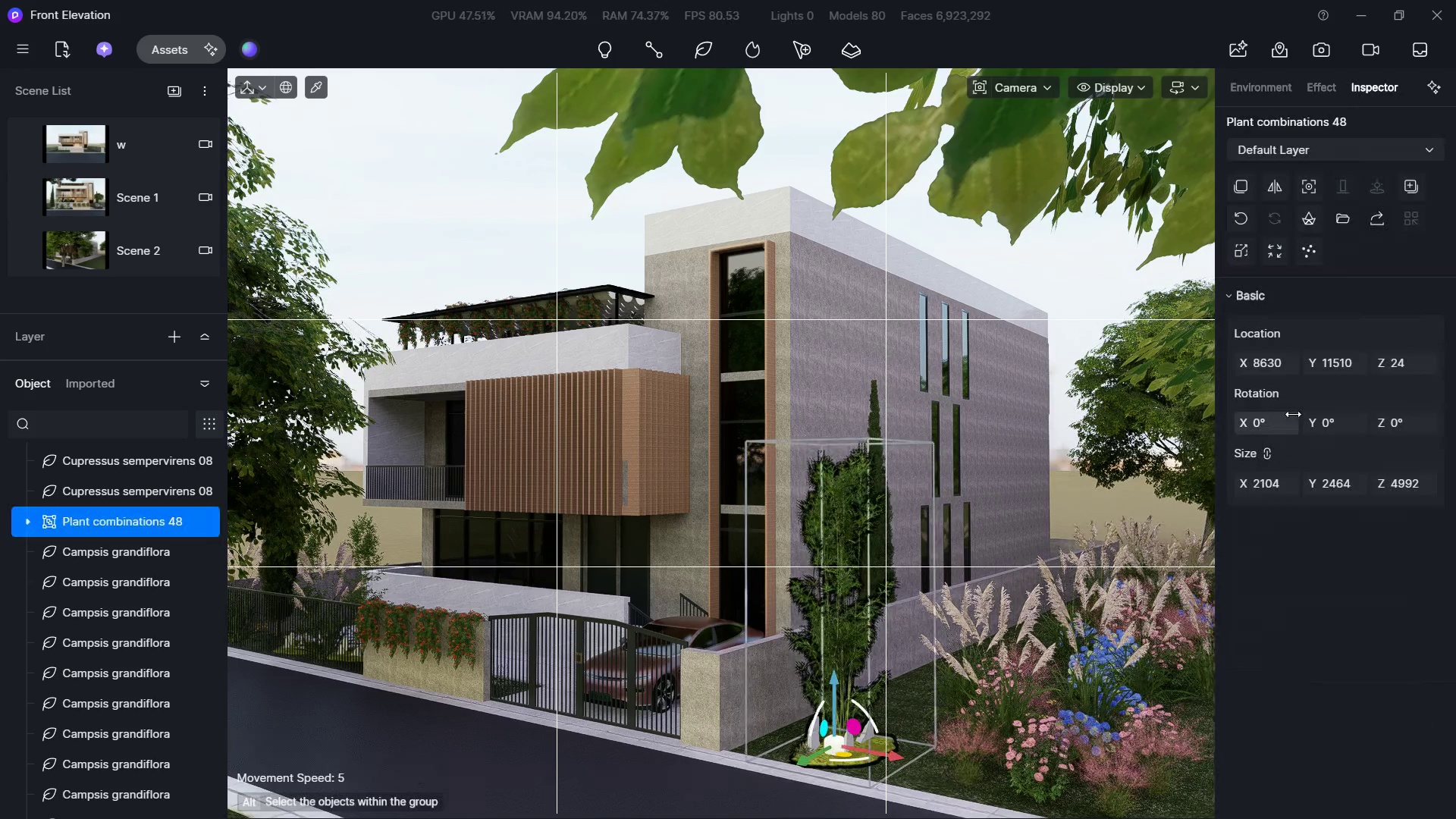 
key(Control+ControlLeft)
 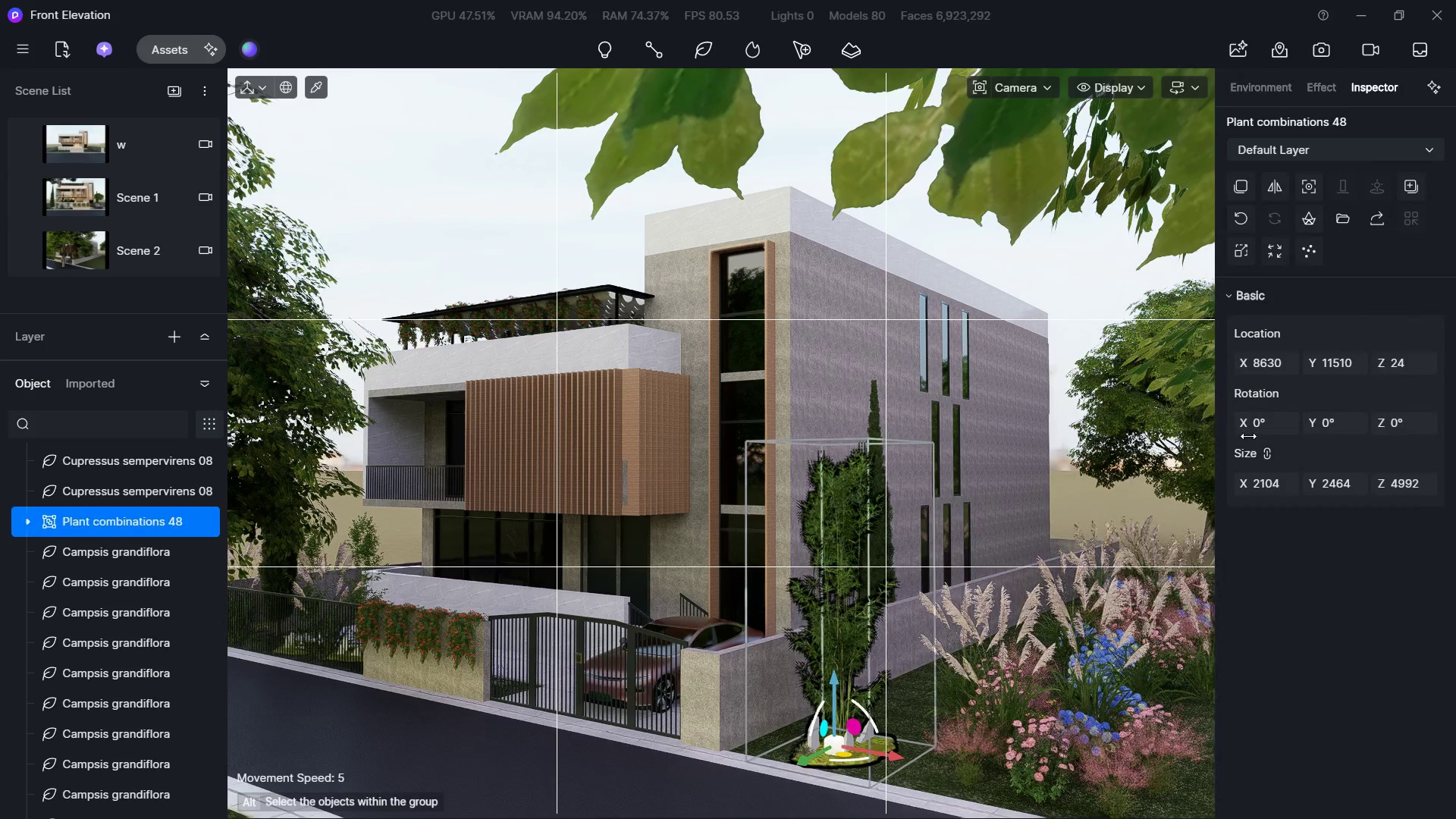 
key(Control+Z)
 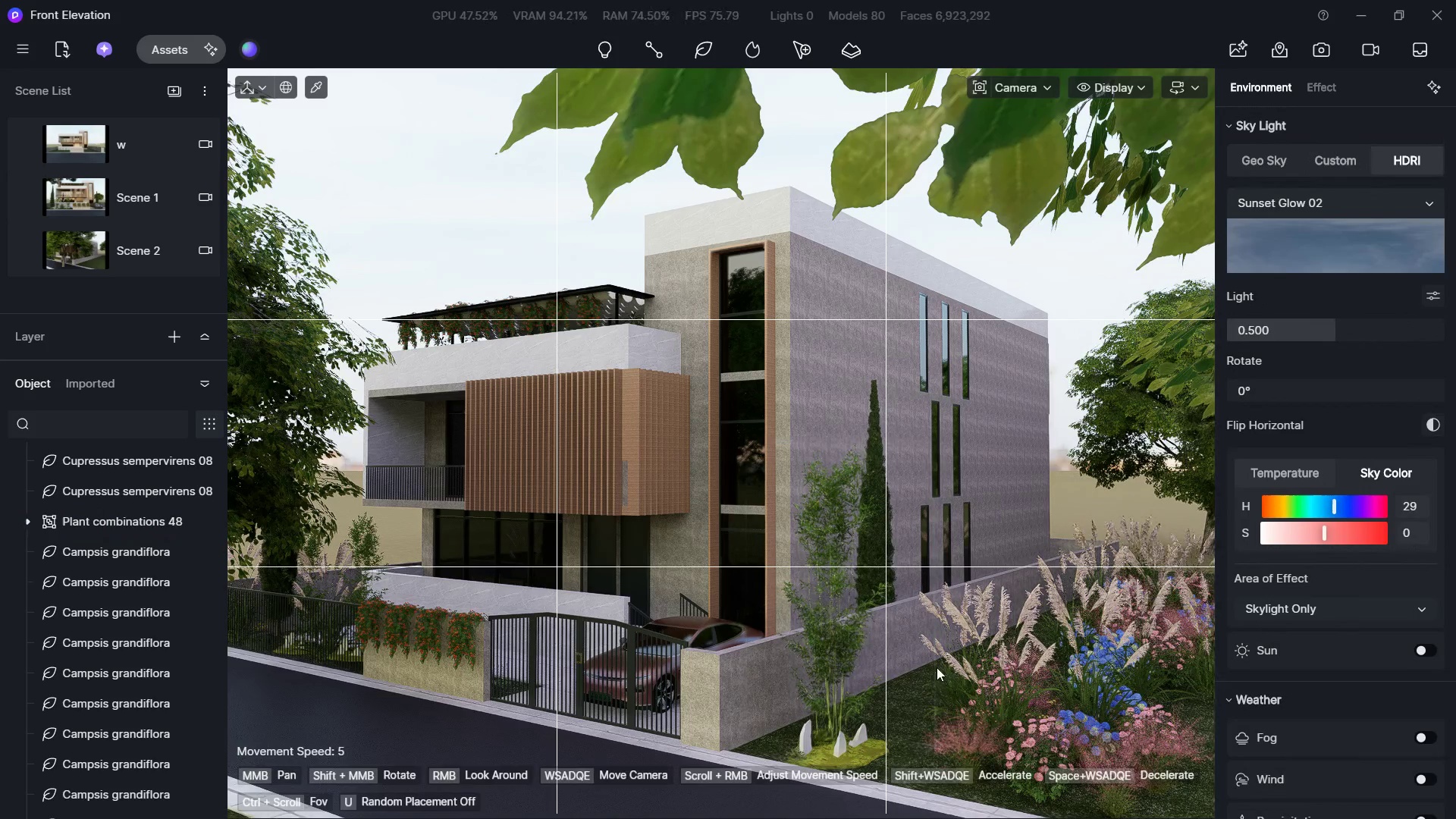 
key(Control+ControlLeft)
 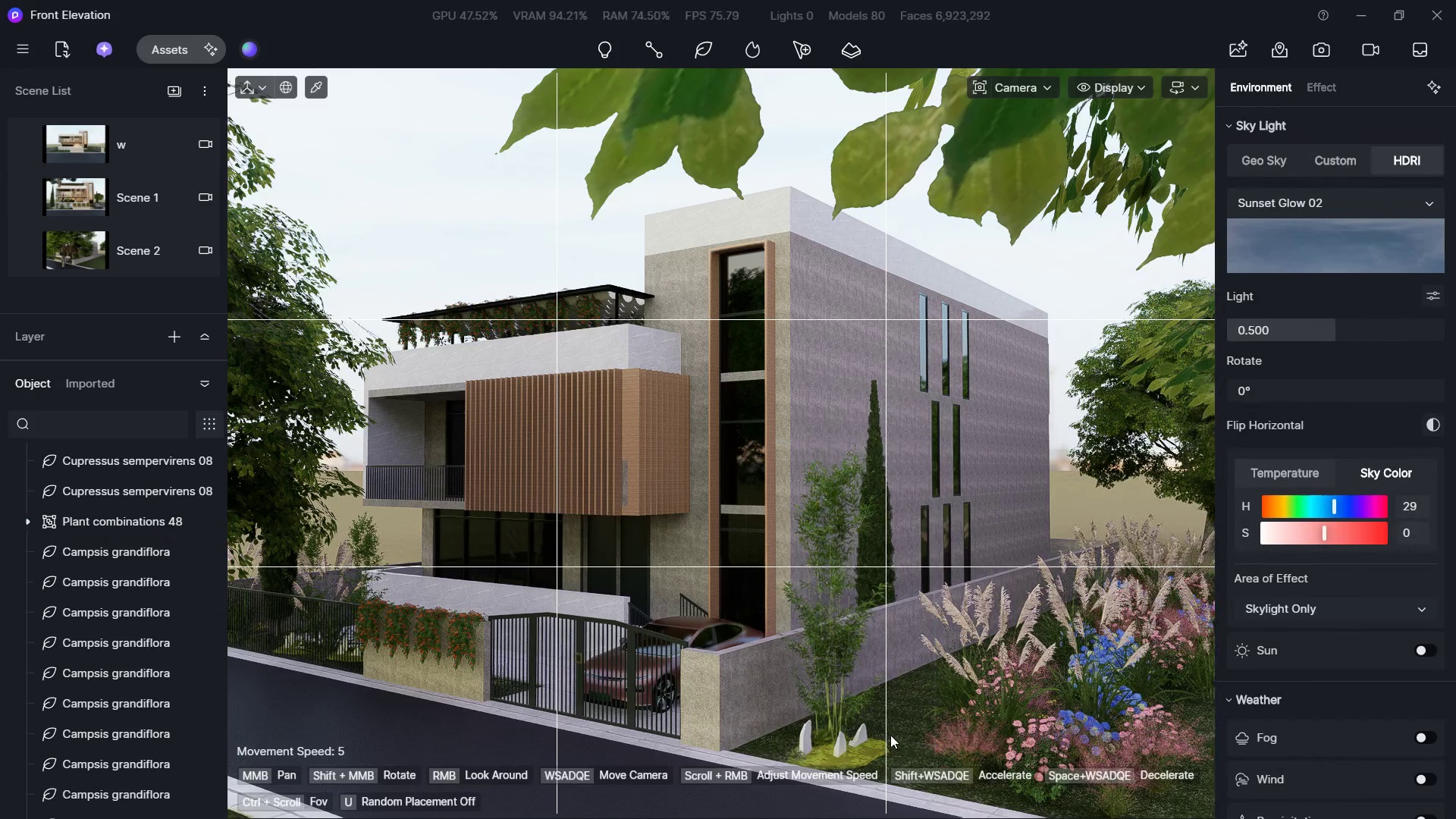 
key(Control+Z)
 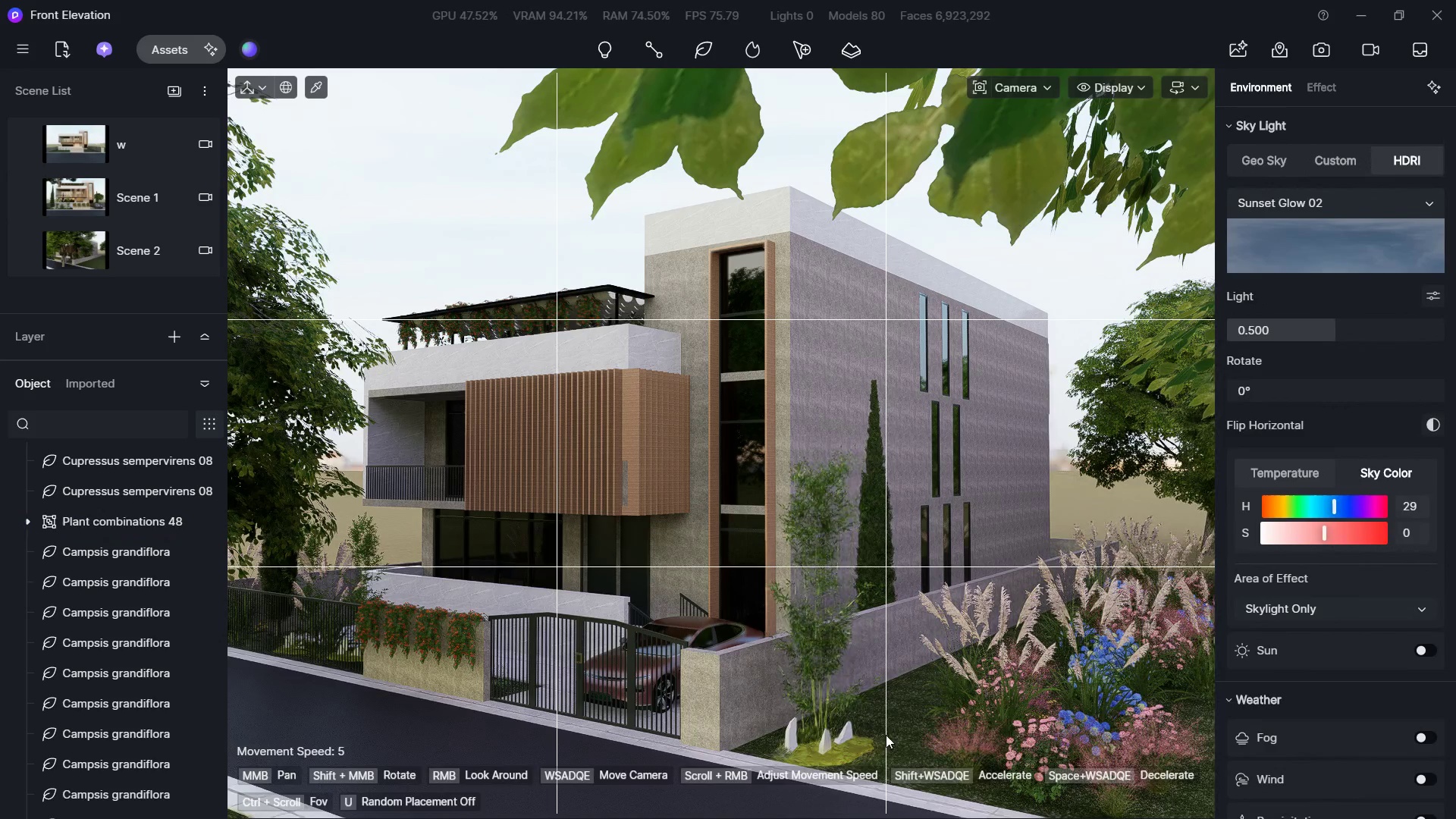 
key(Control+Z)
 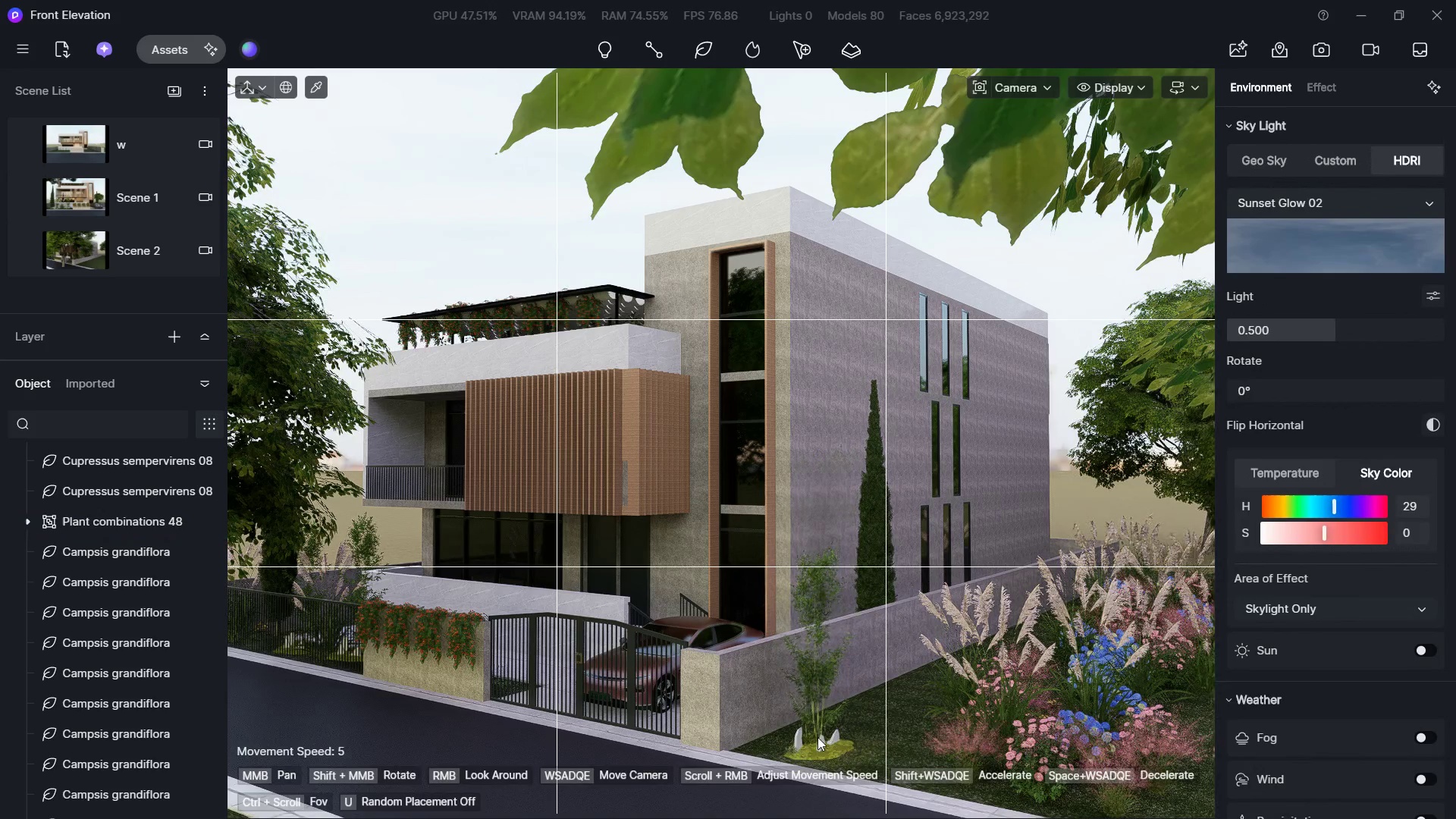 
left_click([809, 746])
 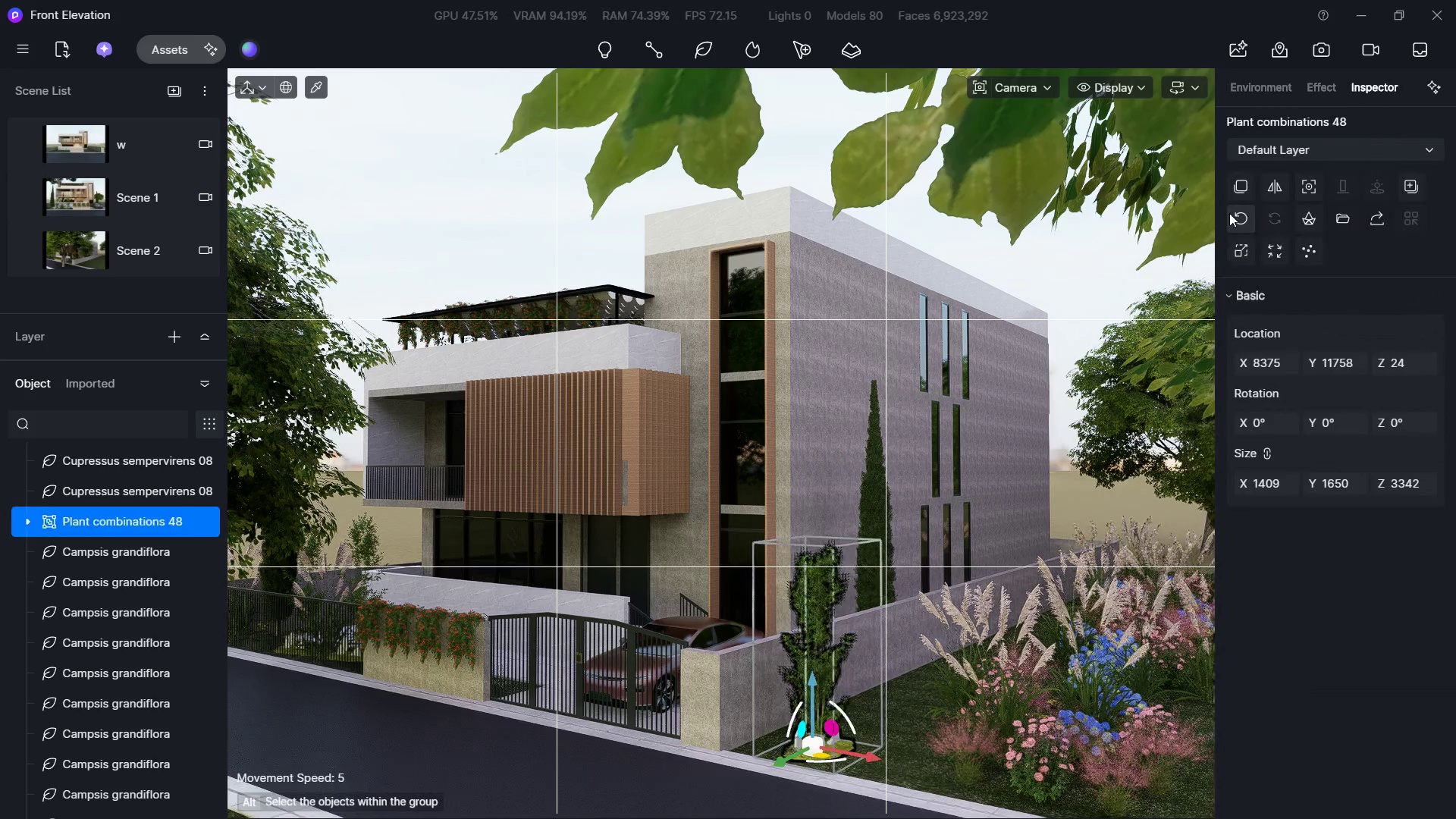 
left_click([1229, 192])
 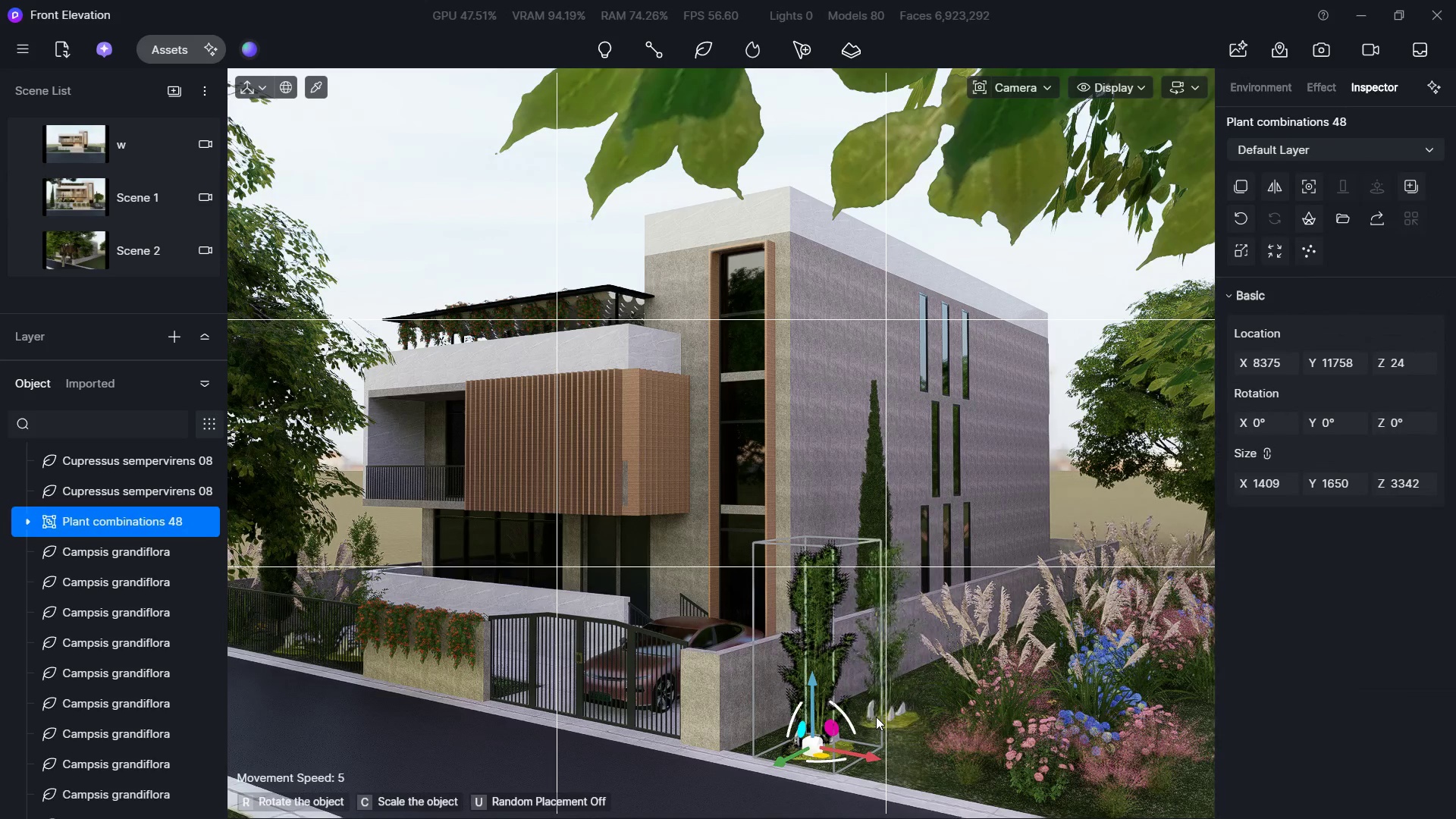 
left_click([876, 717])
 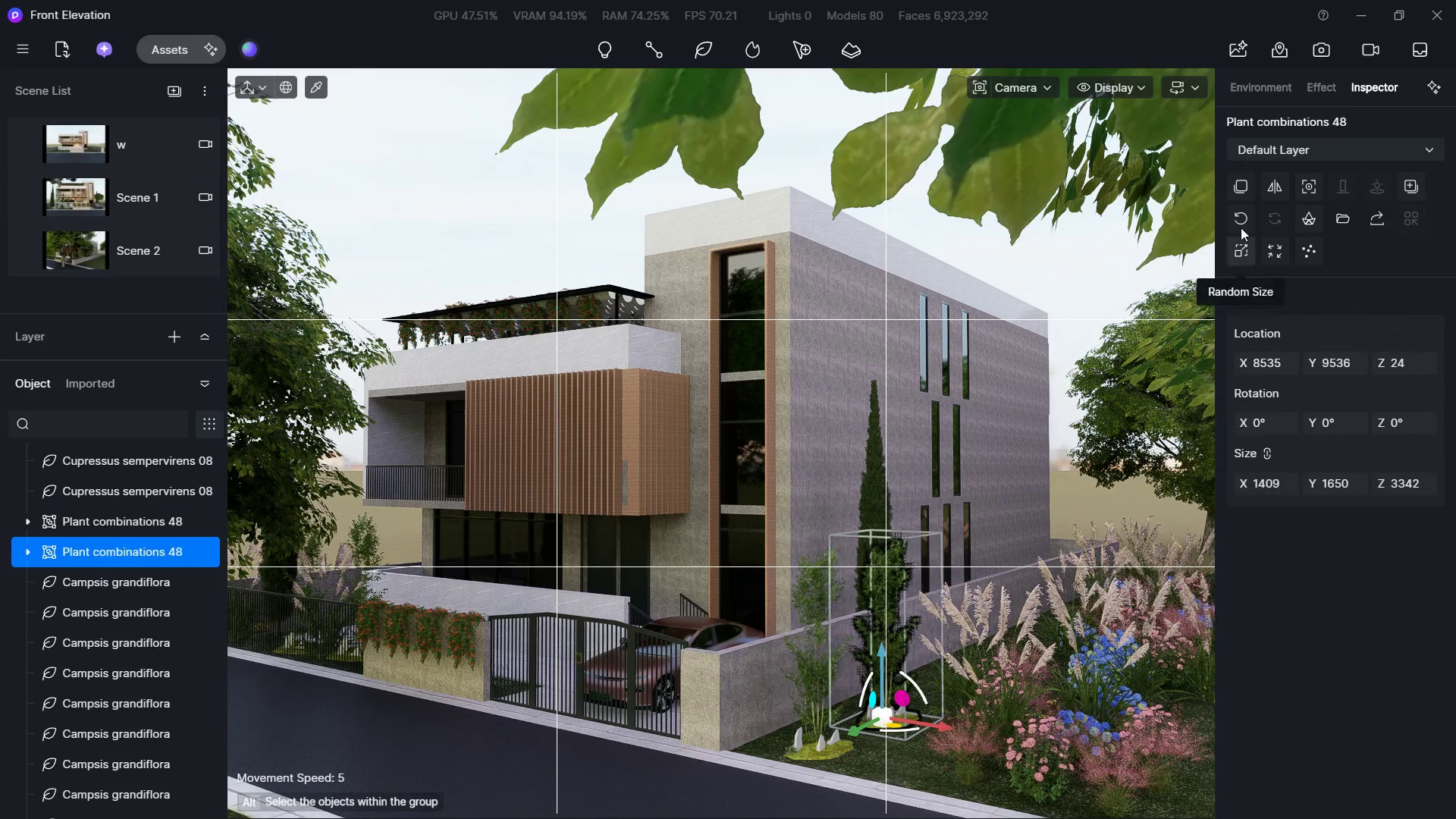 
left_click([1238, 179])
 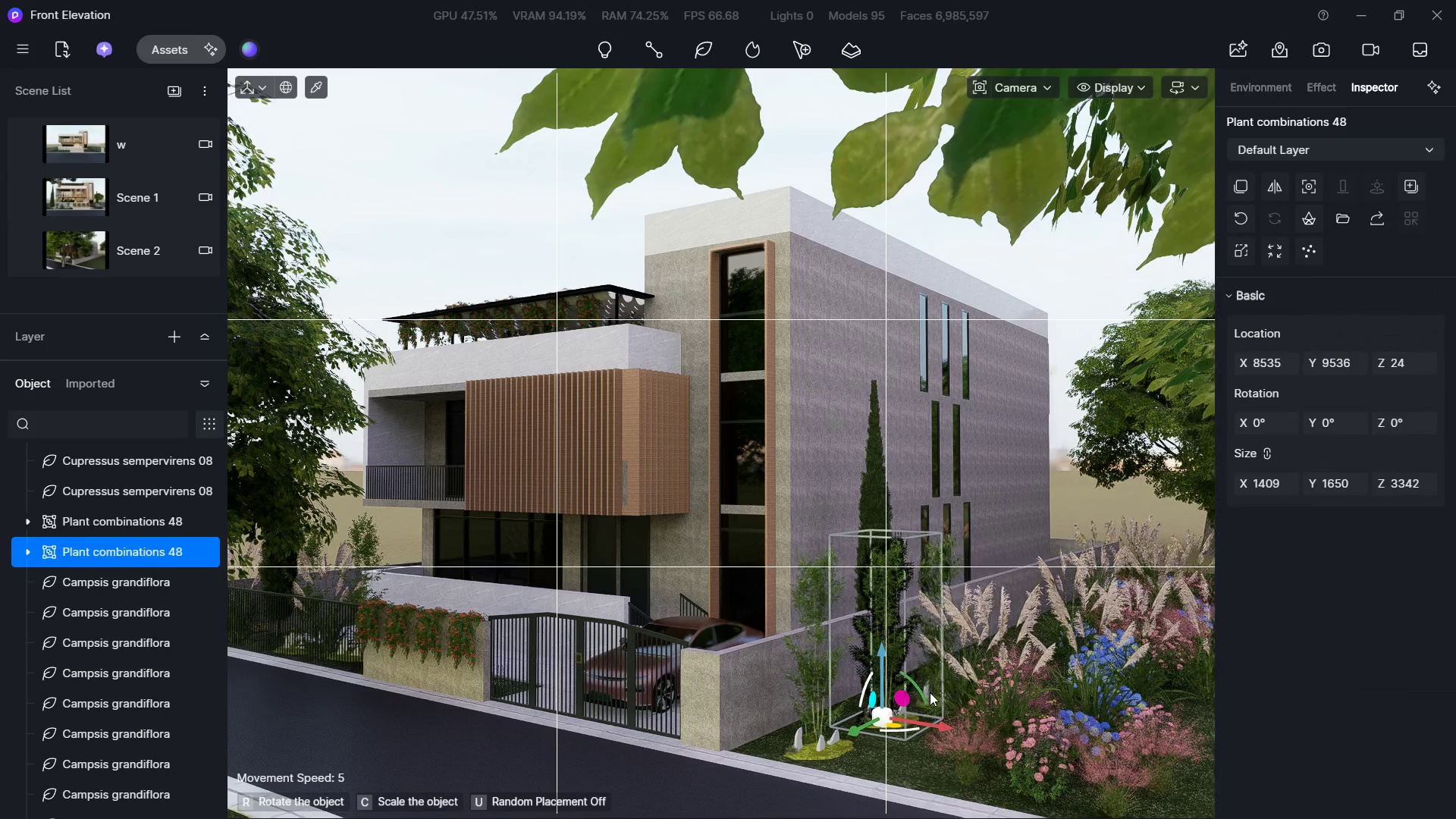 
left_click([937, 688])
 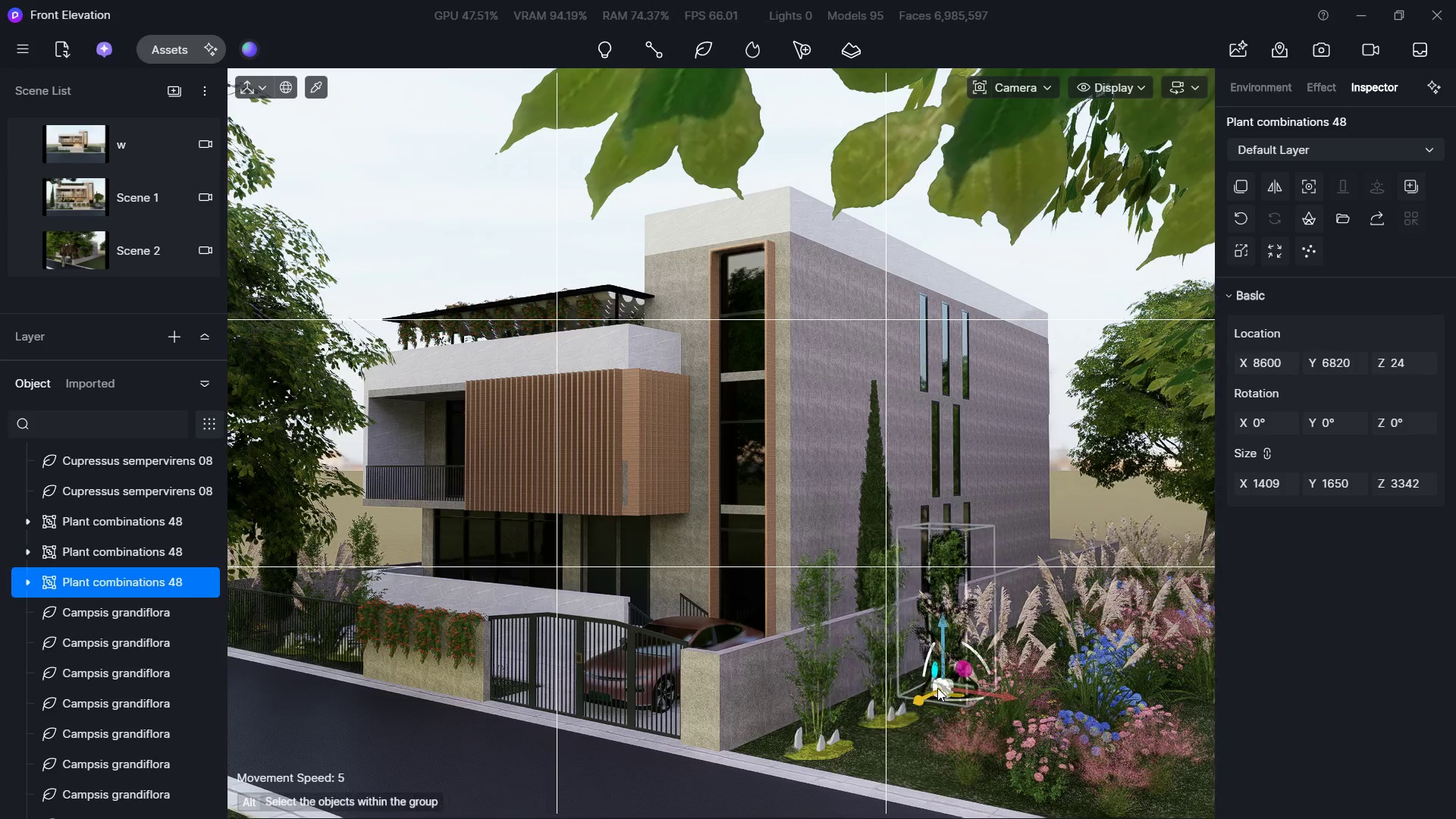 
key(Escape)
 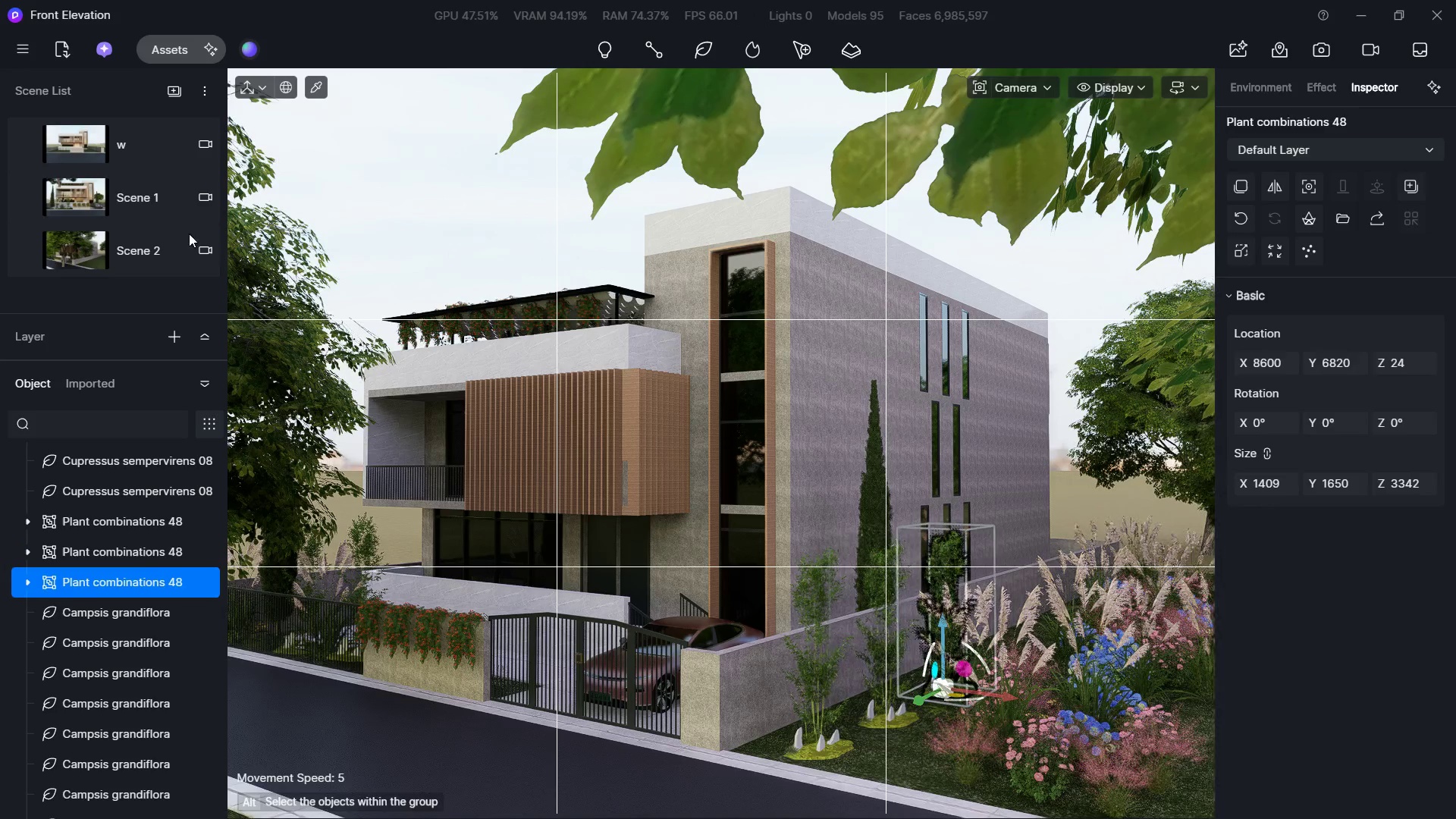 
key(Escape)
 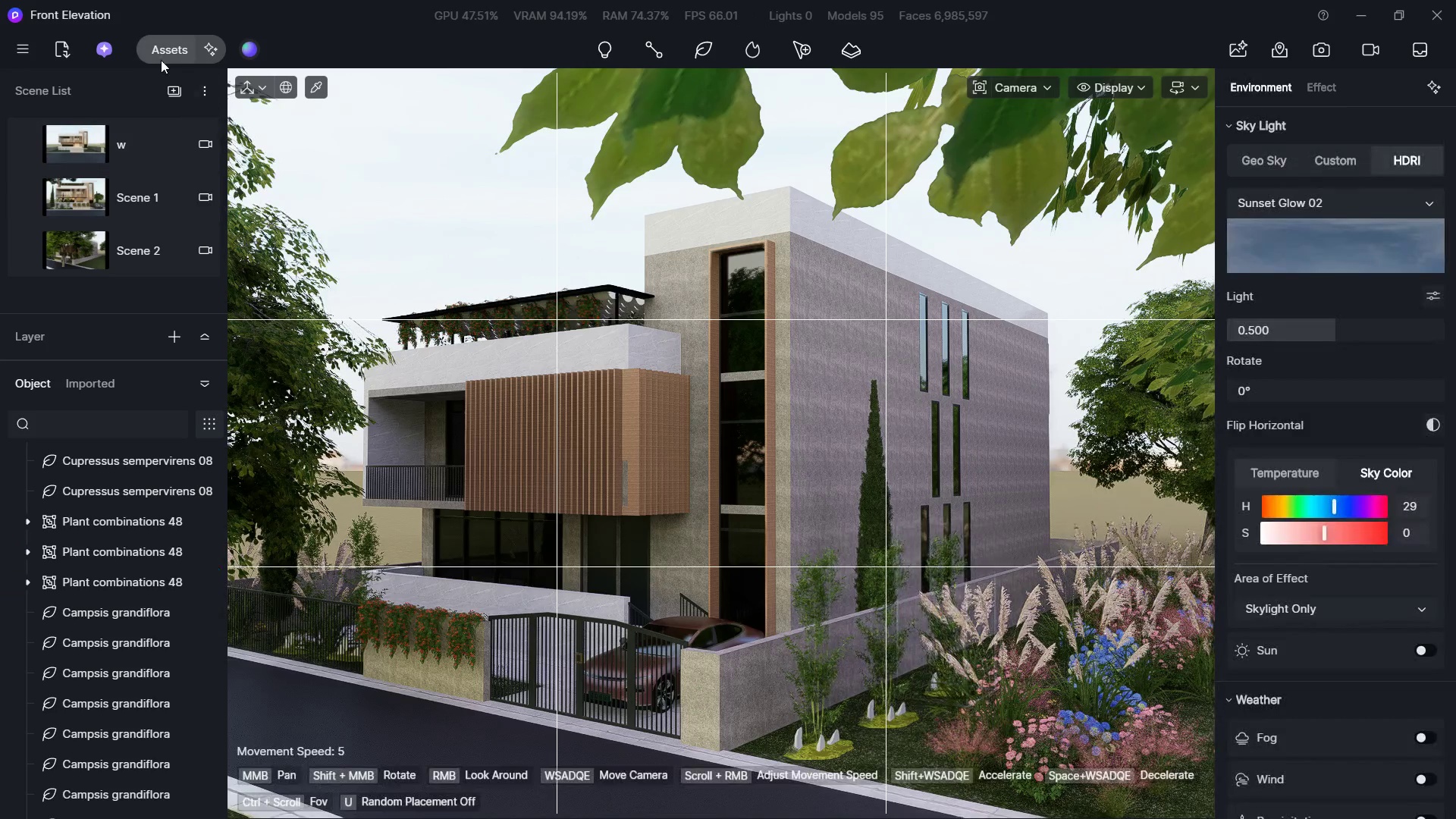 
left_click([156, 52])
 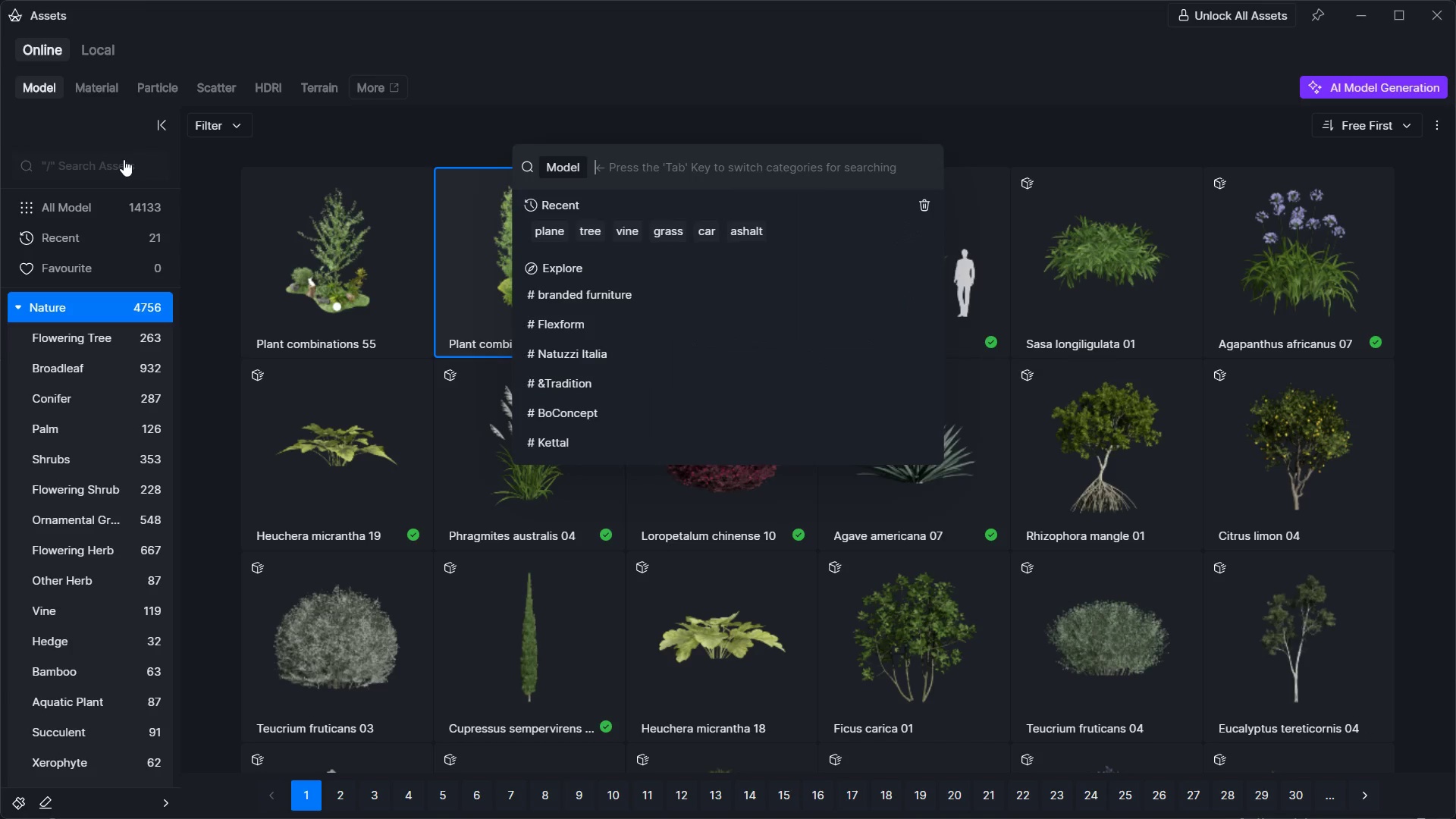 
type(rock)
 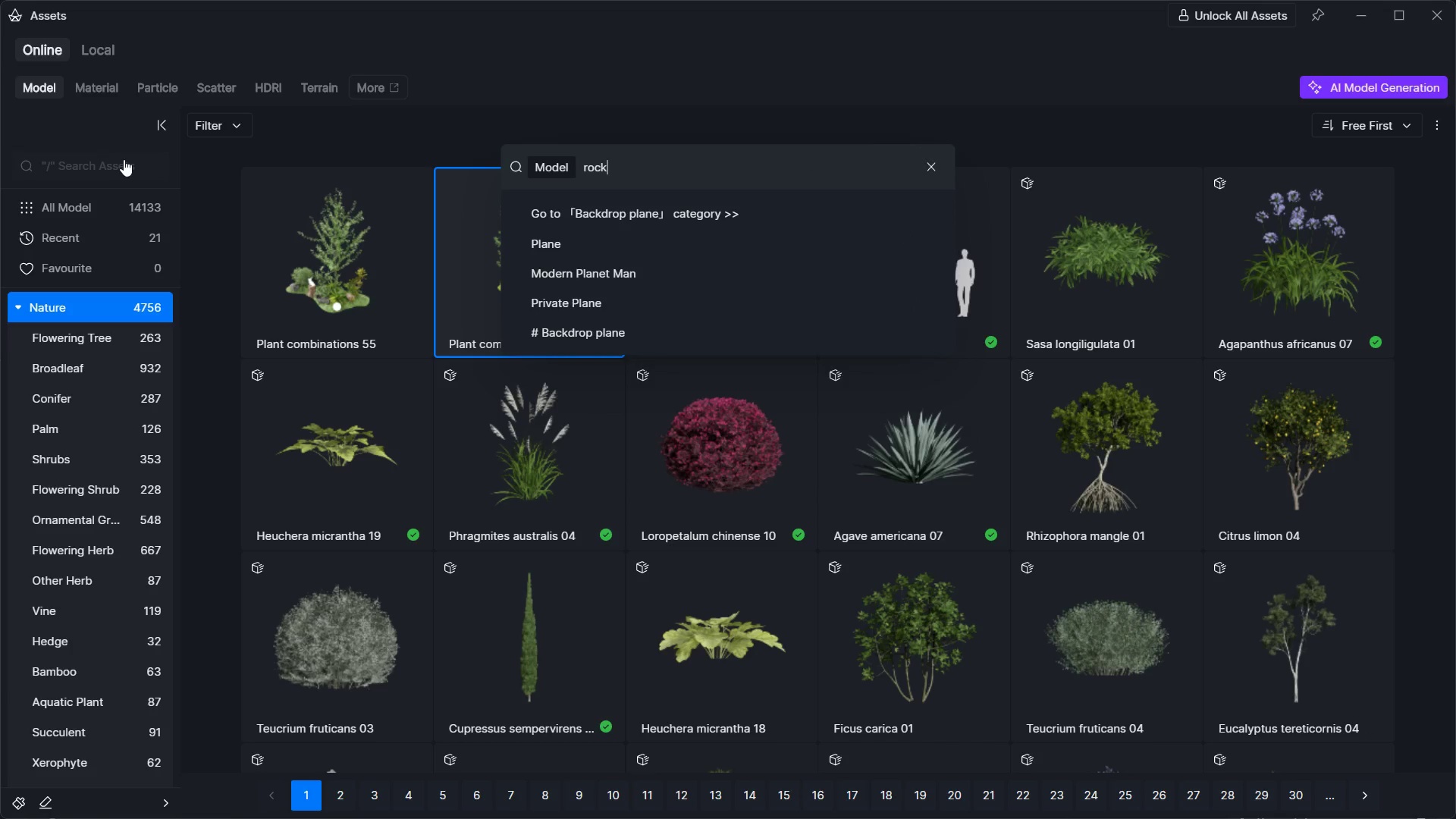 
key(Enter)
 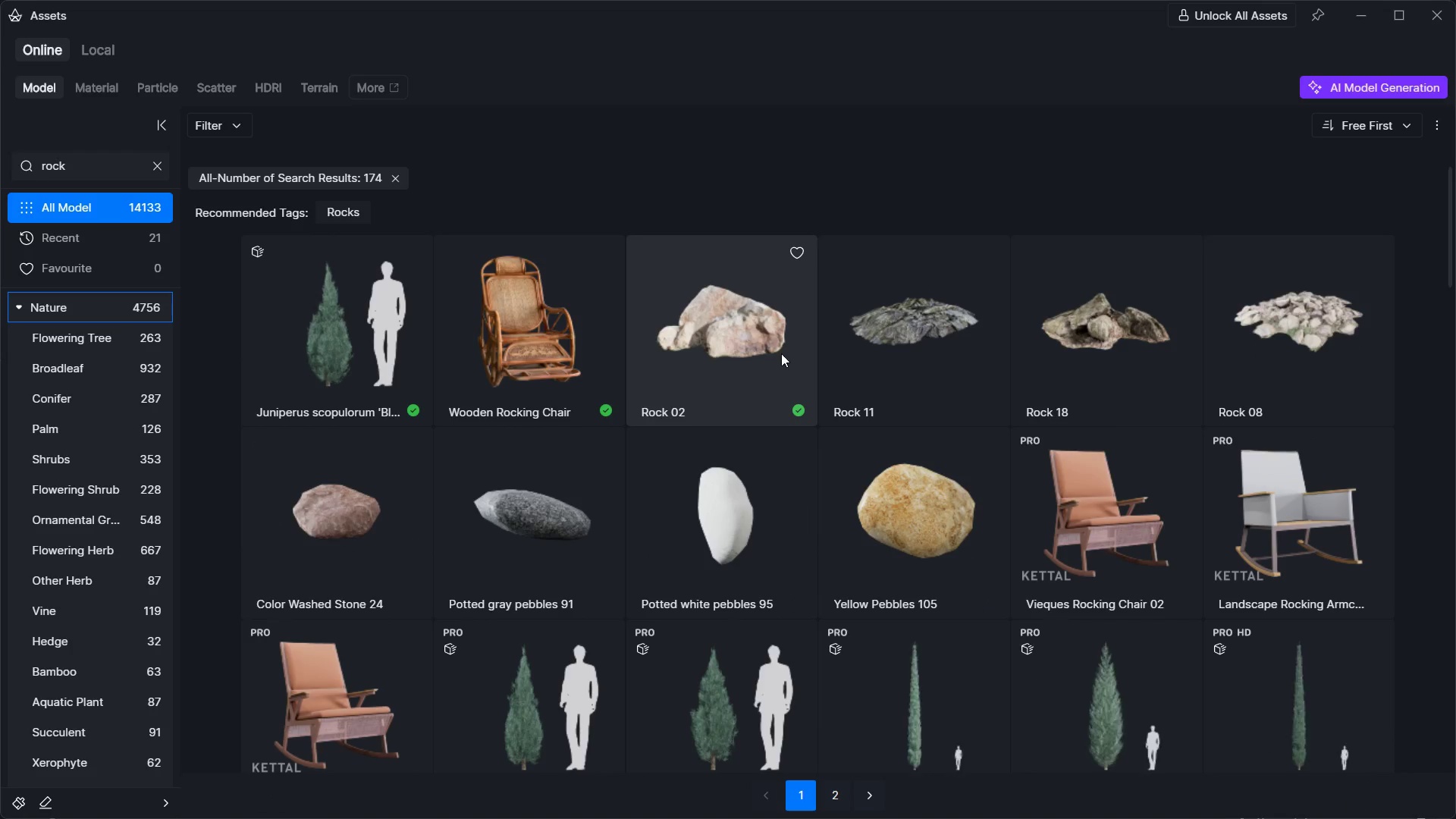 
left_click([768, 347])
 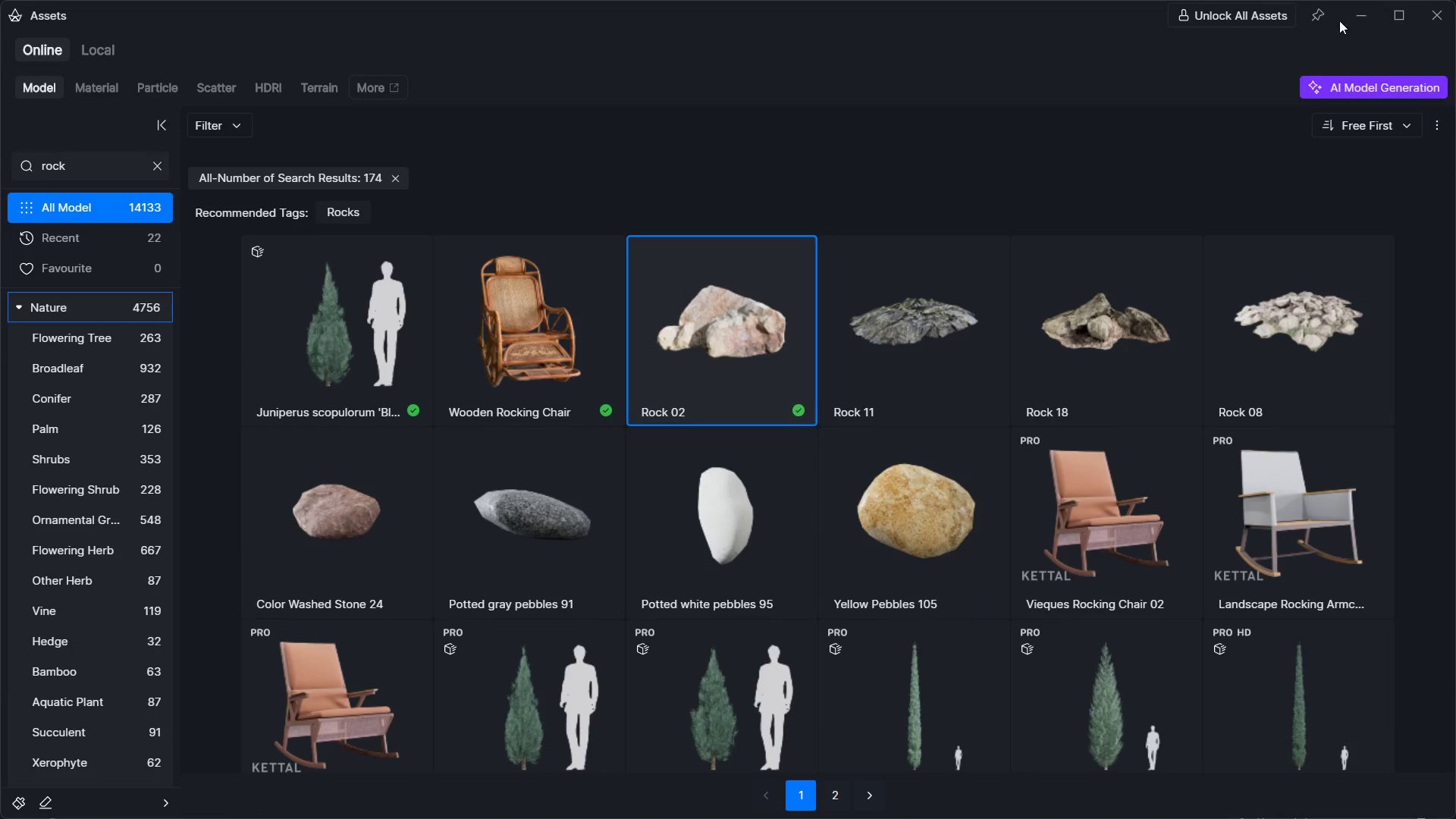 
left_click([1346, 20])
 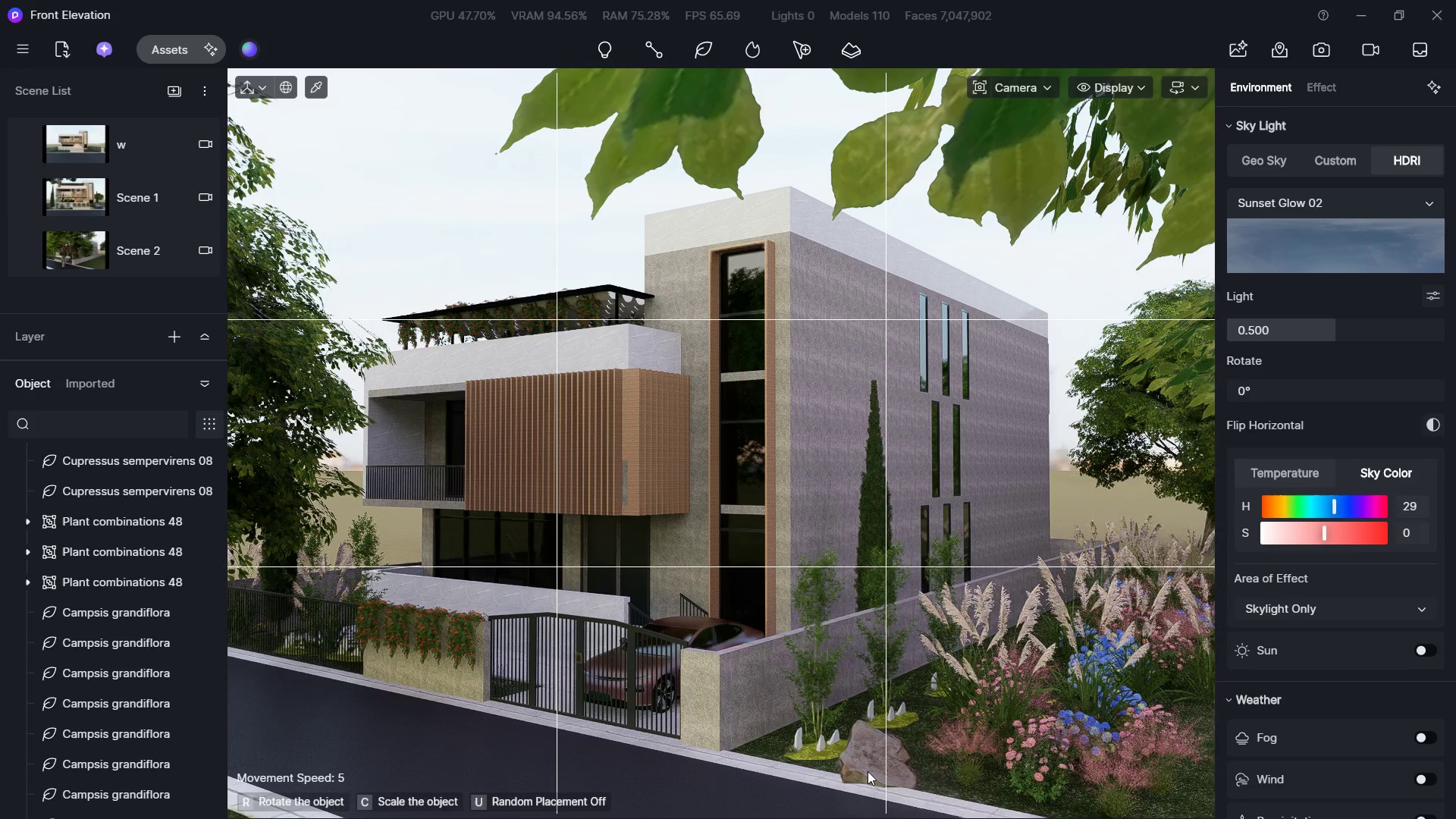 
left_click([877, 760])
 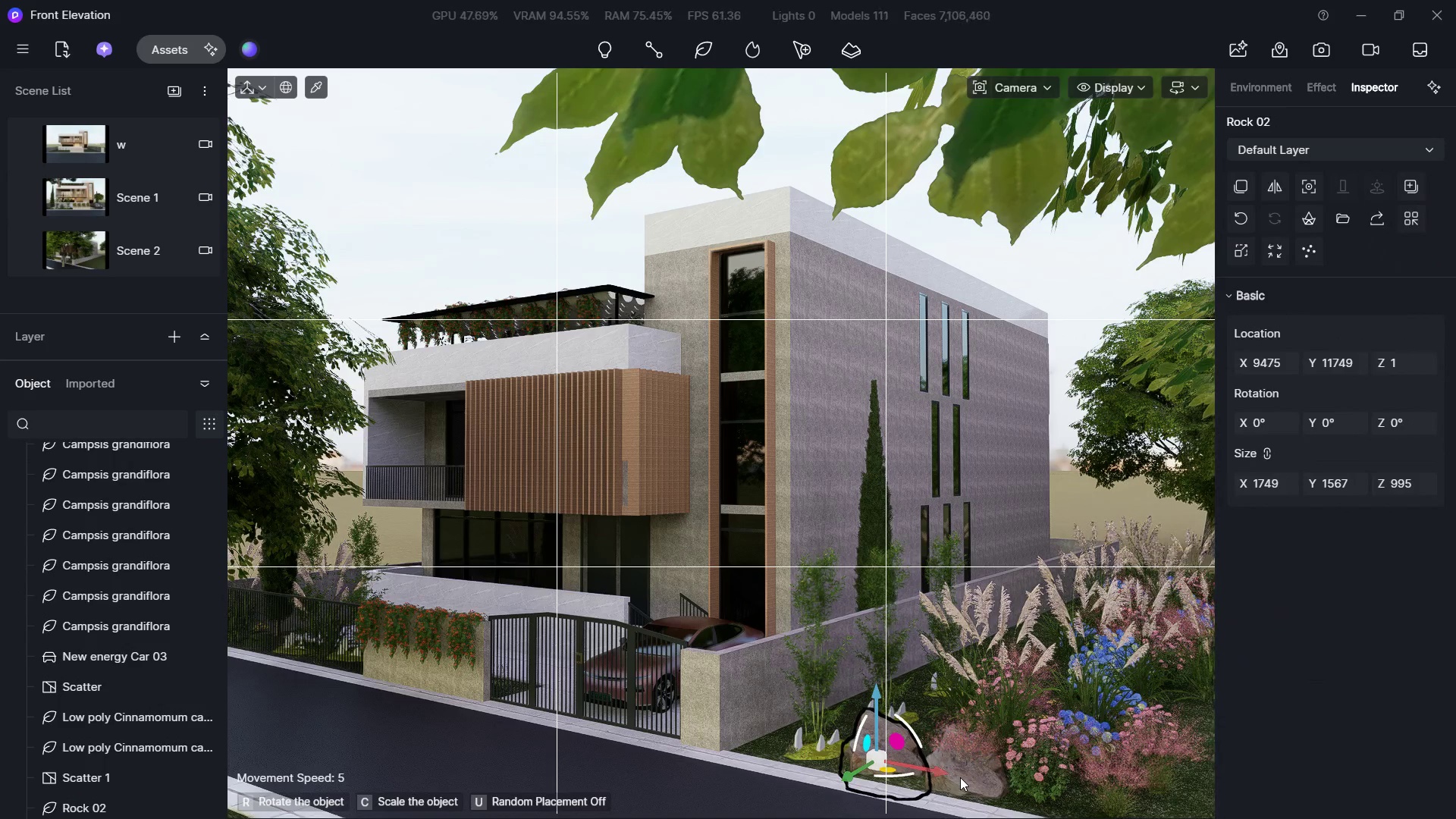 
left_click([960, 777])
 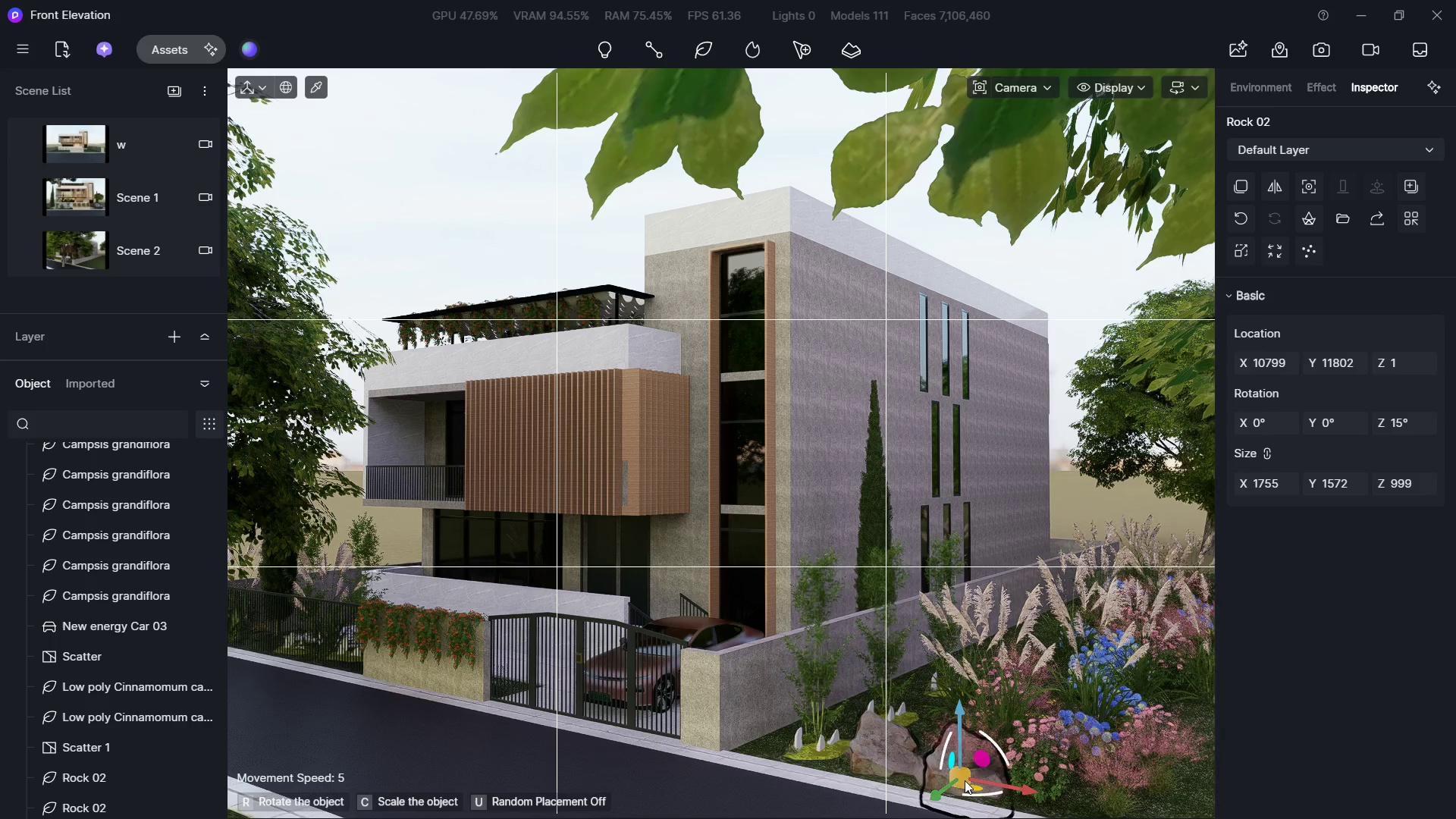 
key(Escape)
 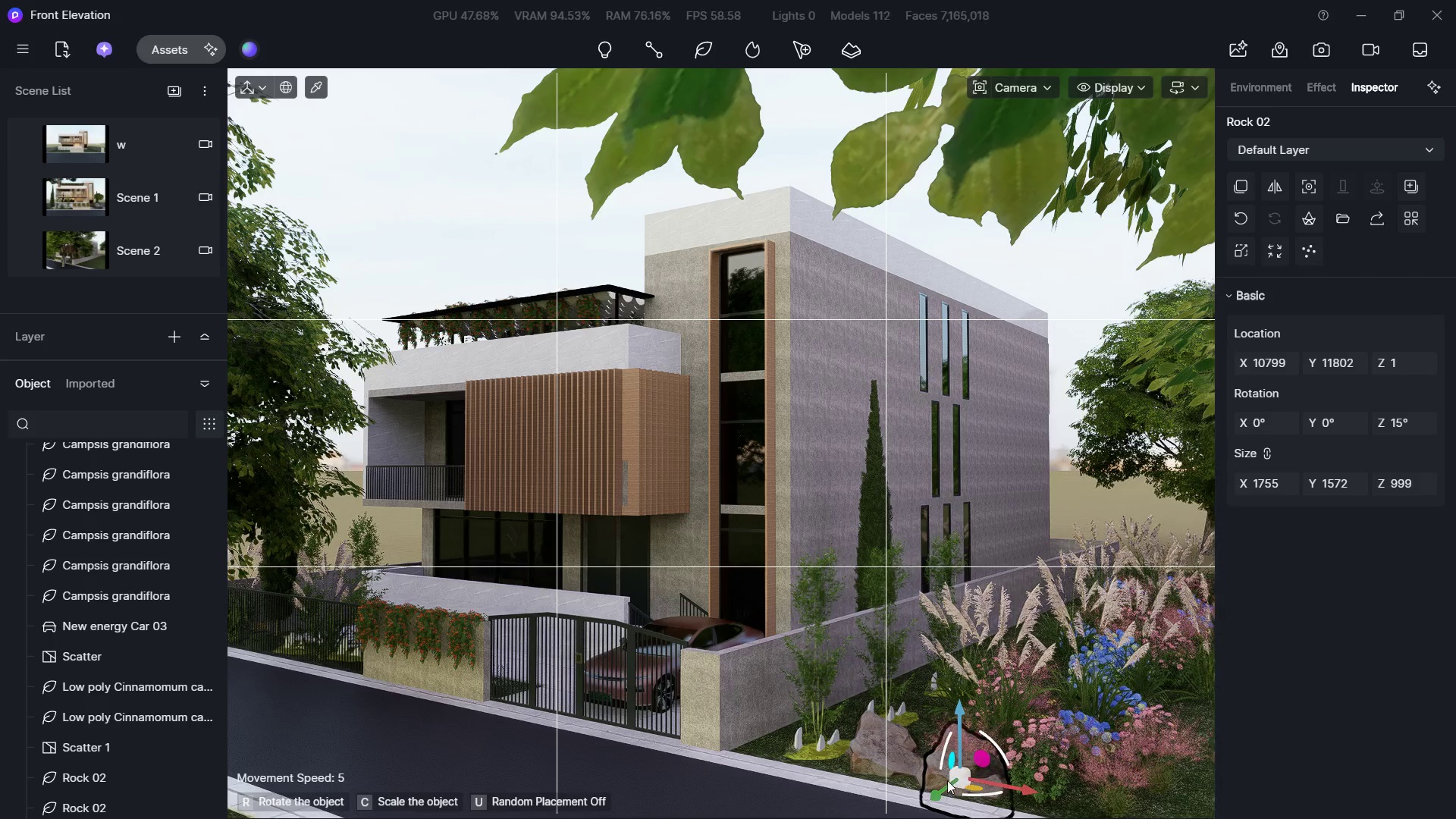 
key(Escape)
 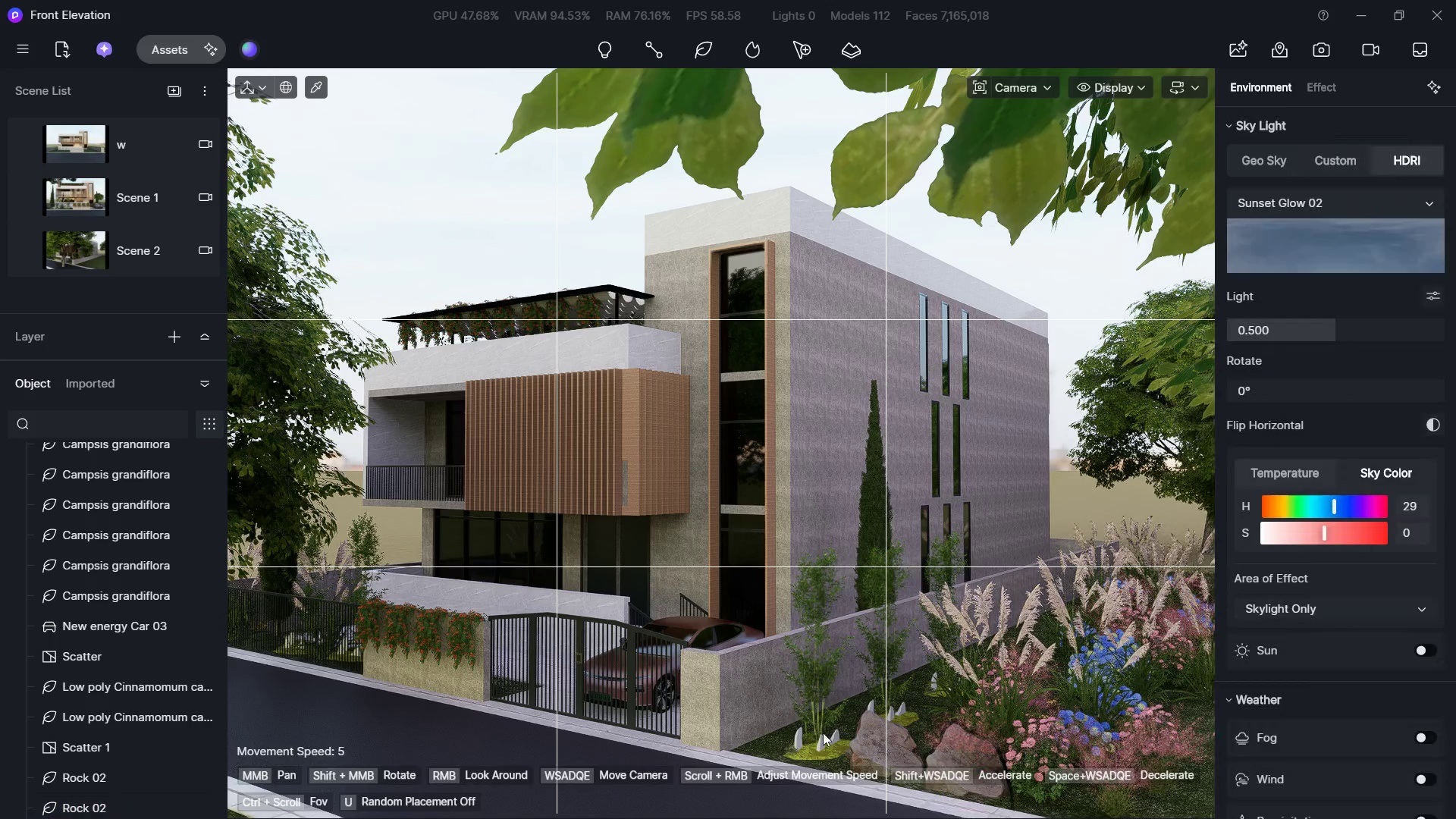 
key(Escape)
 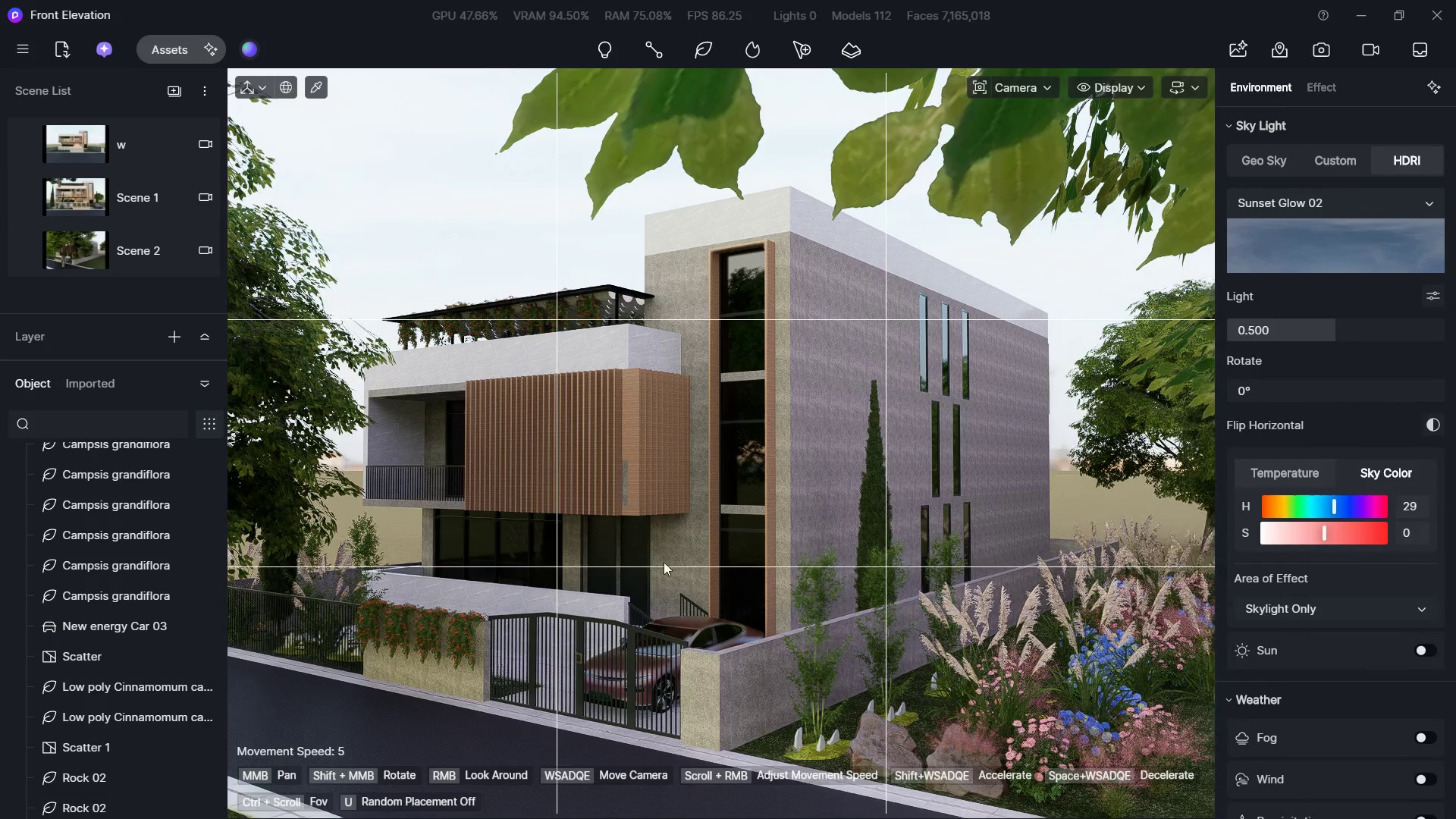 
left_click([1310, 49])
 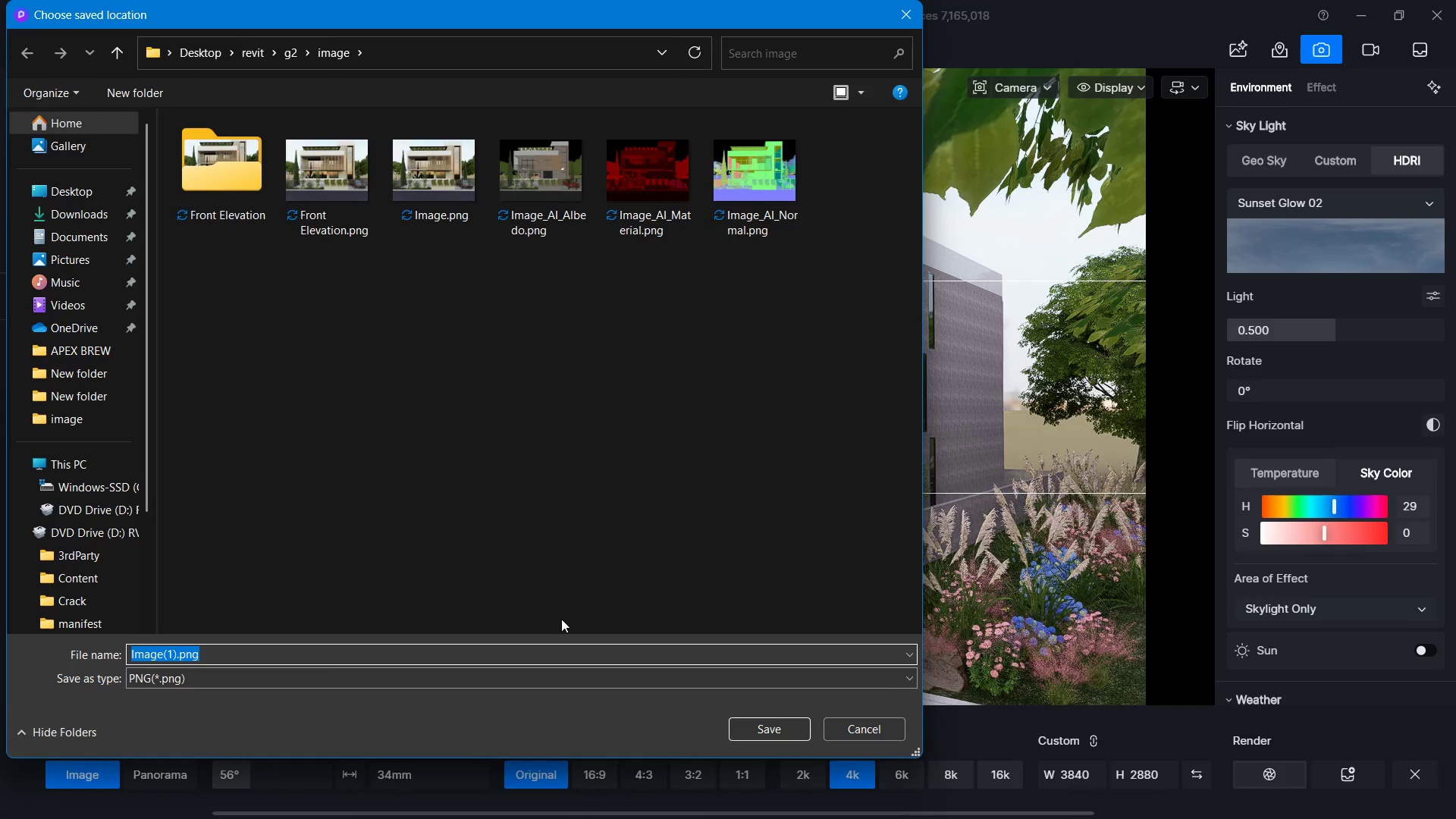 
key(Alt+Tab)
 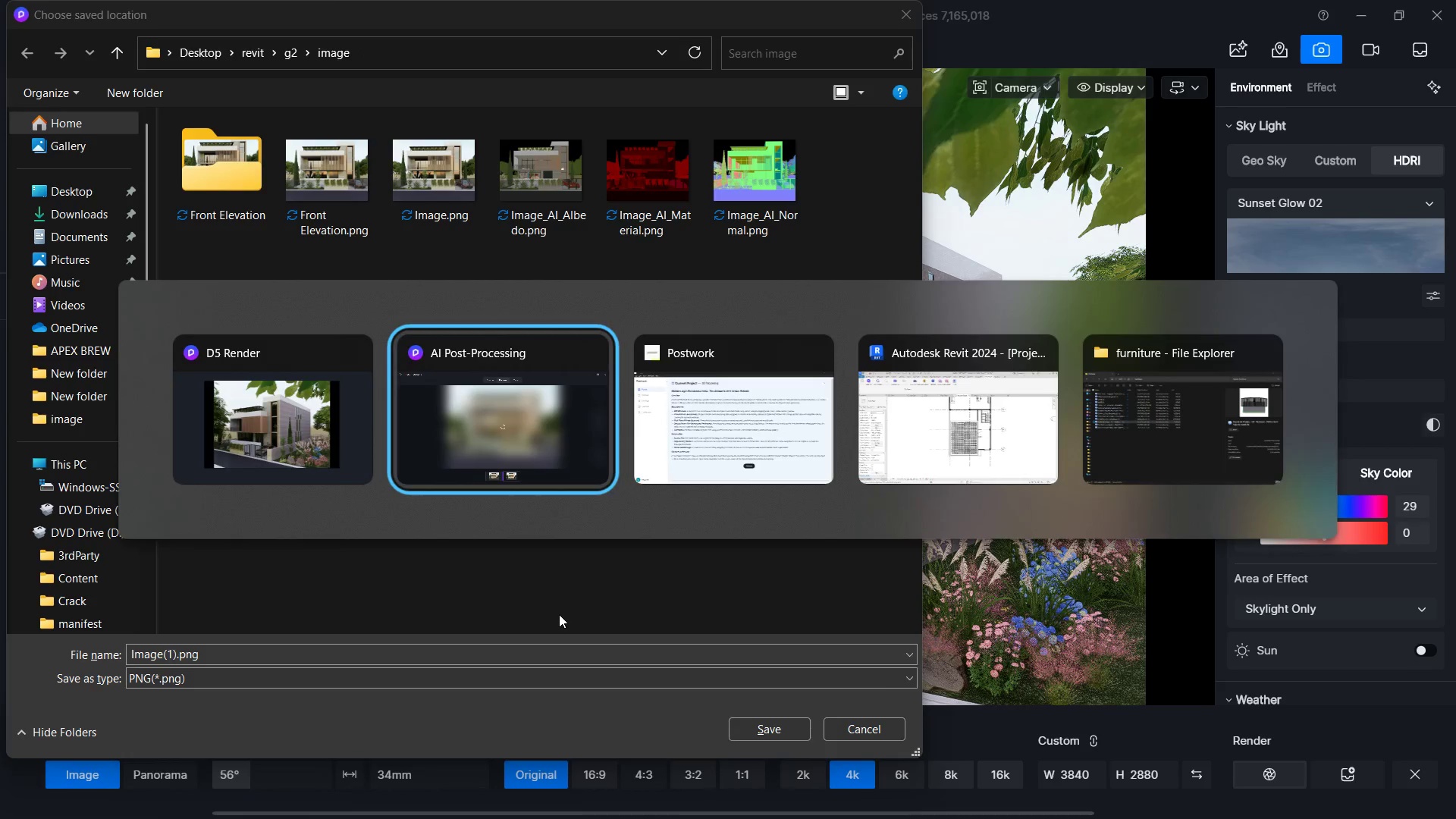 
key(Alt+Tab)